 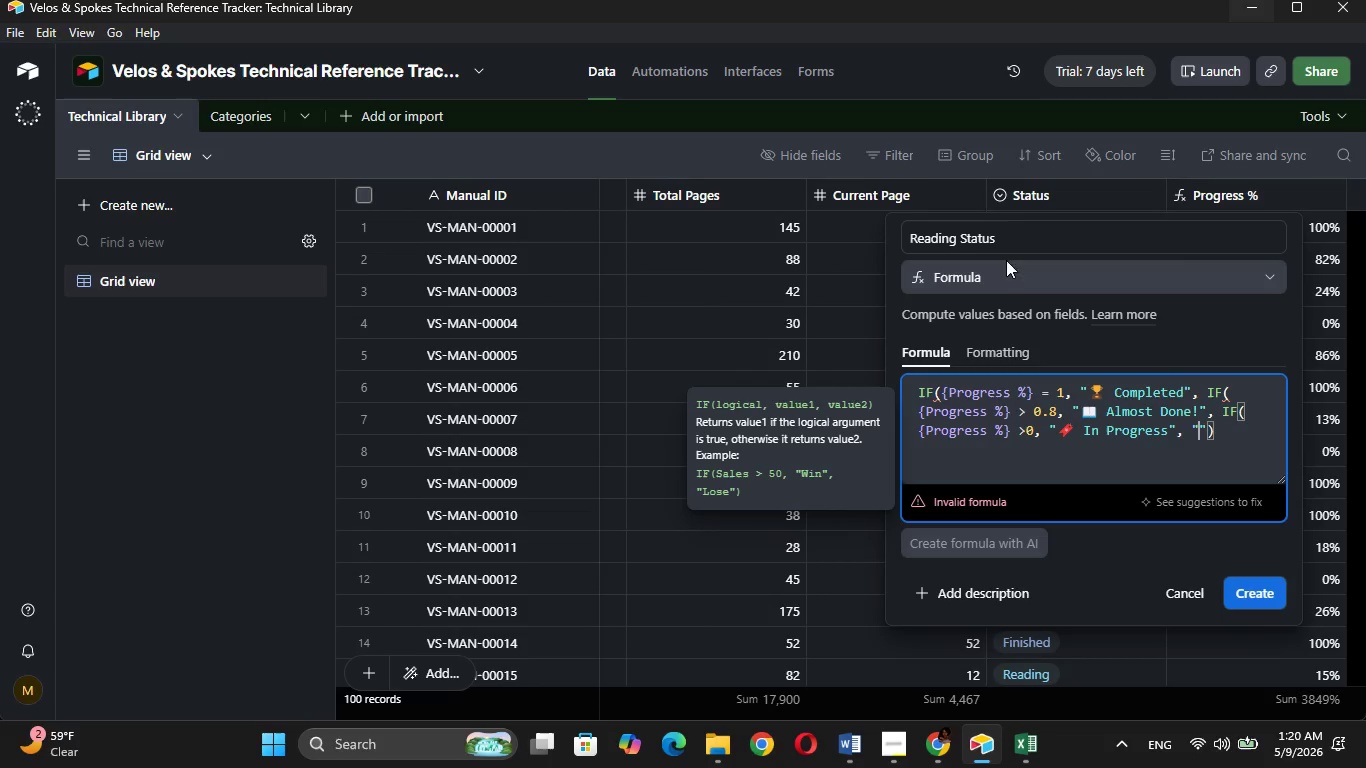 
key(Control+V)
 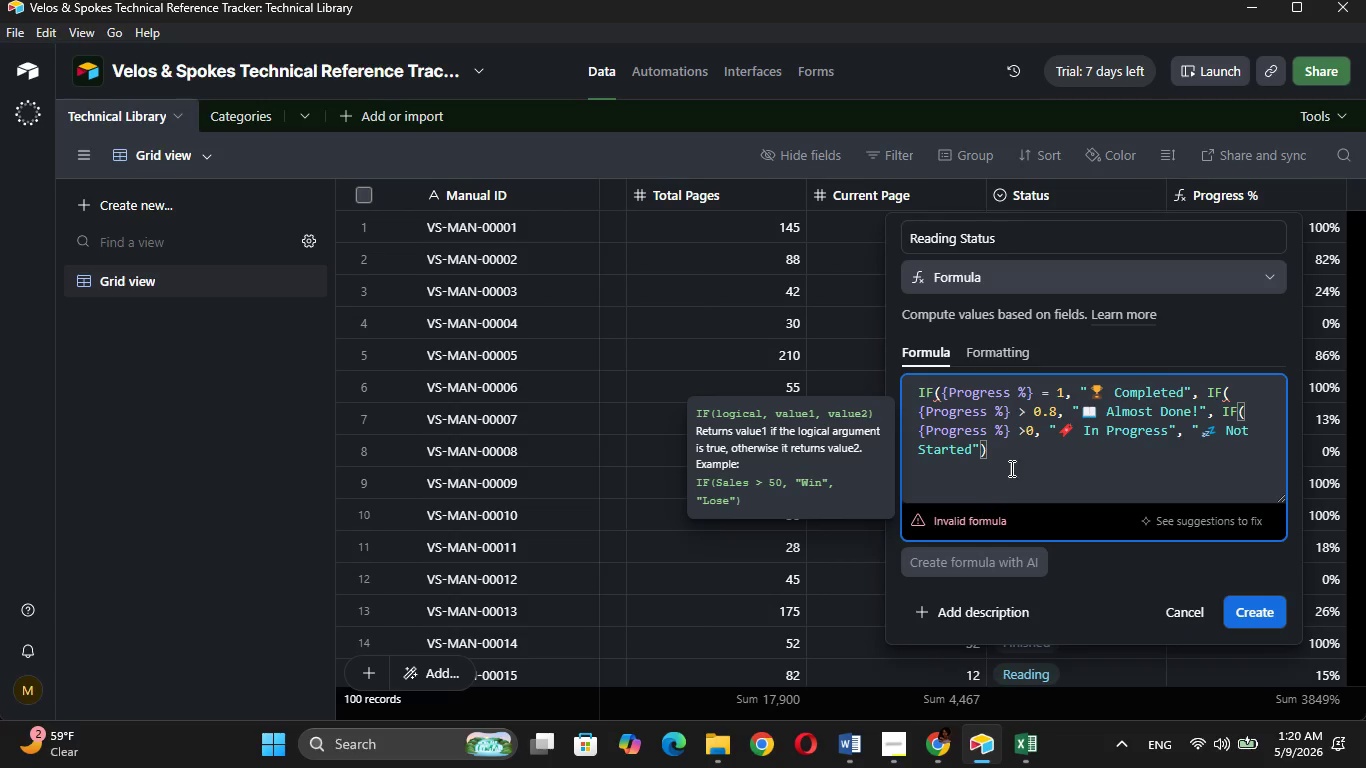 
left_click([1015, 444])
 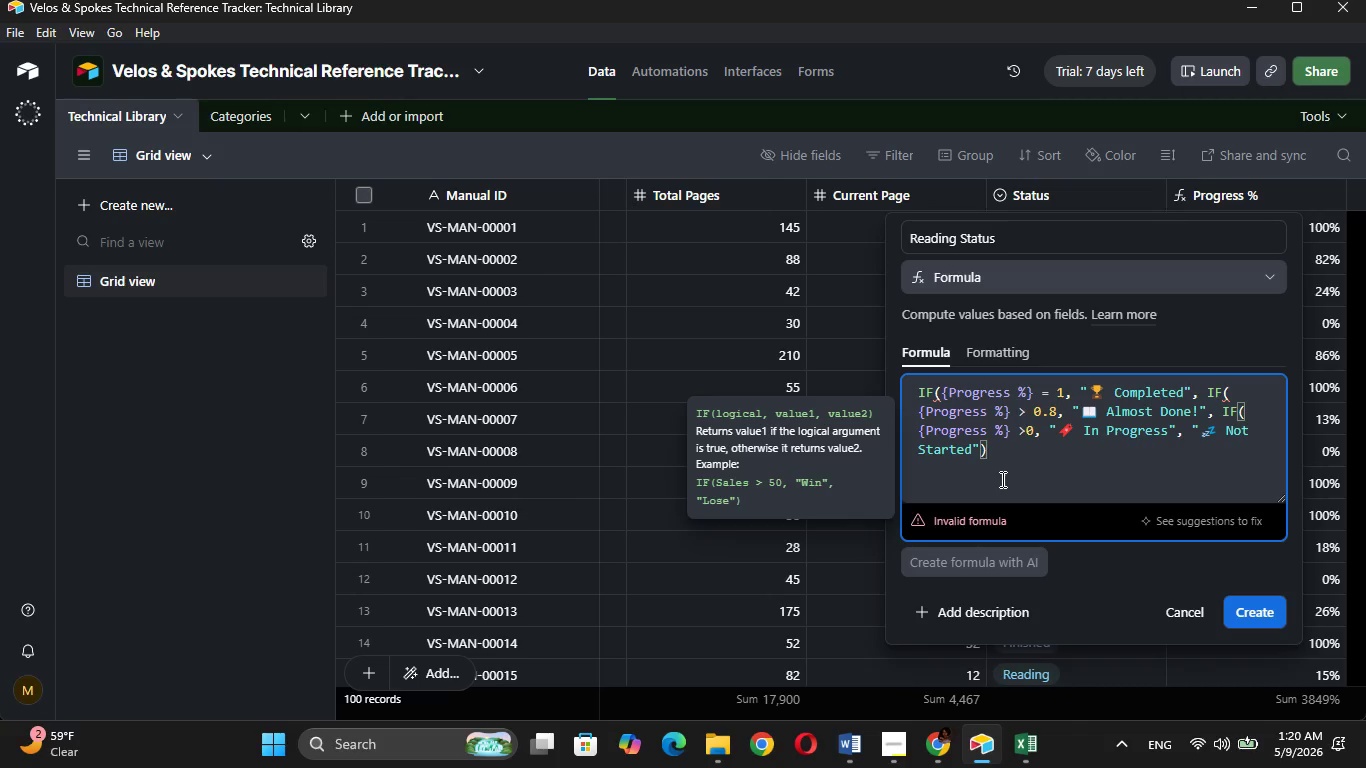 
wait(6.06)
 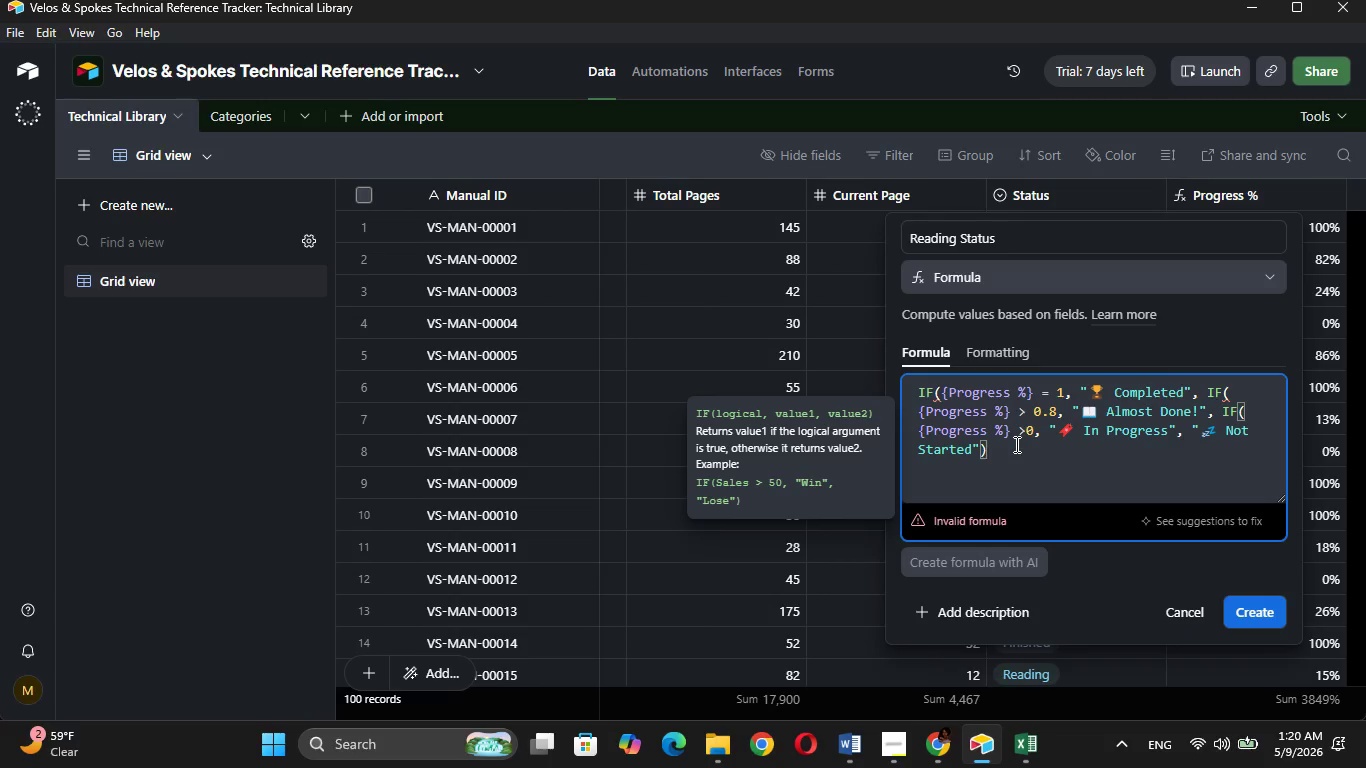 
left_click([1232, 433])
 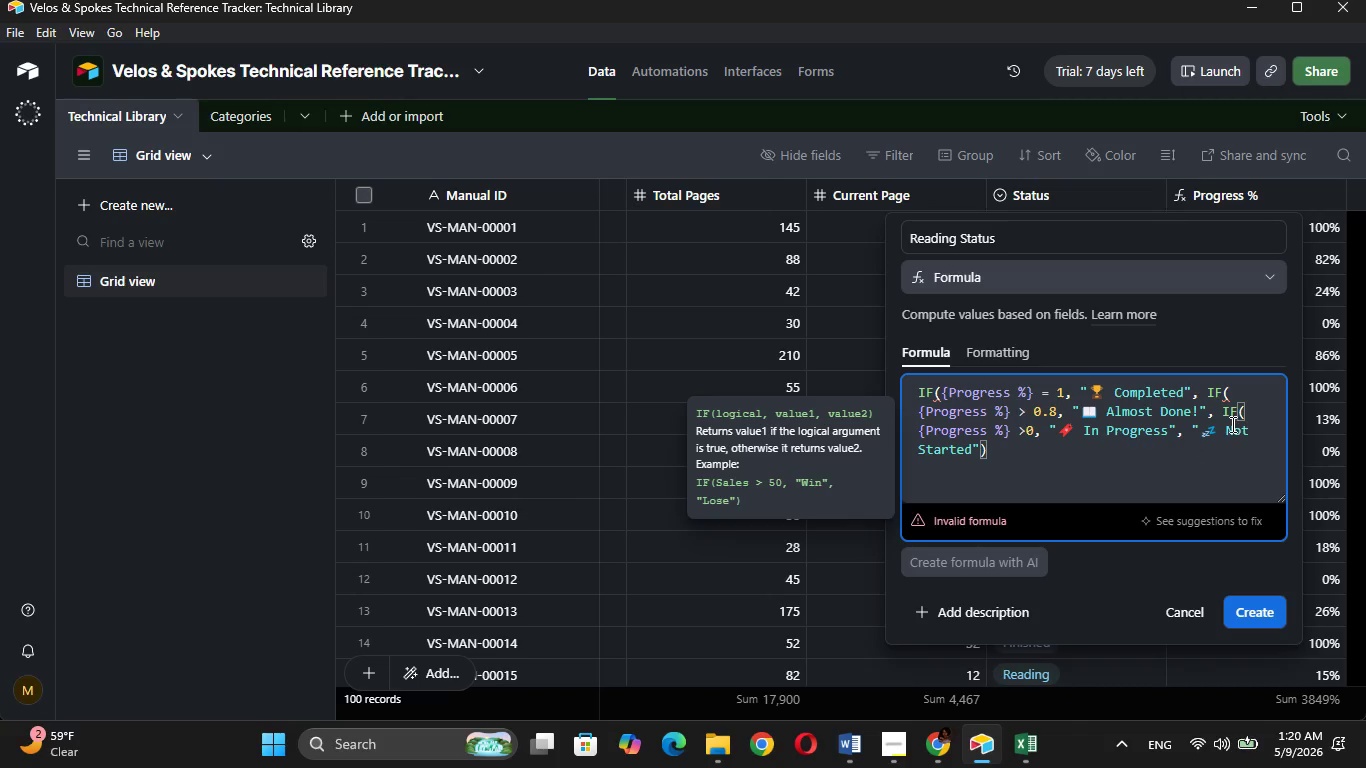 
left_click([1231, 424])
 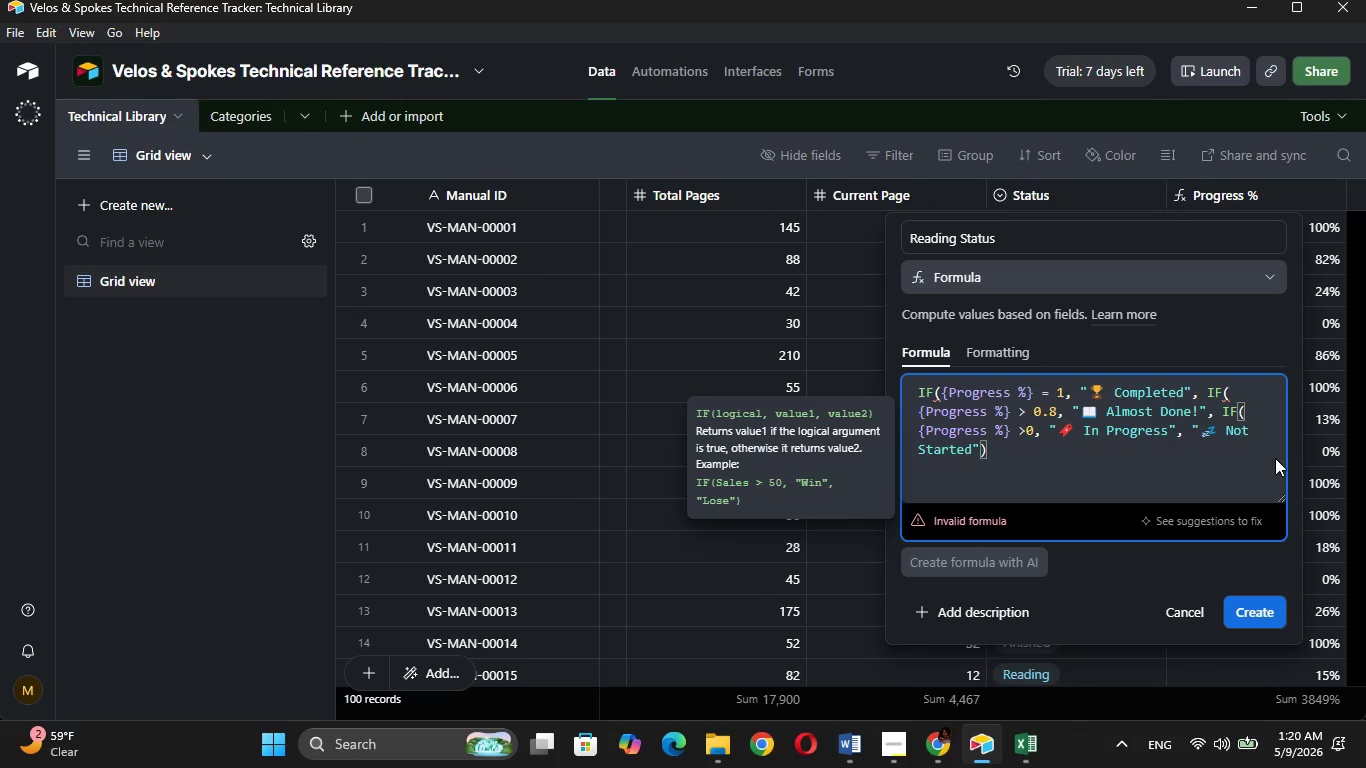 
key(ArrowLeft)
 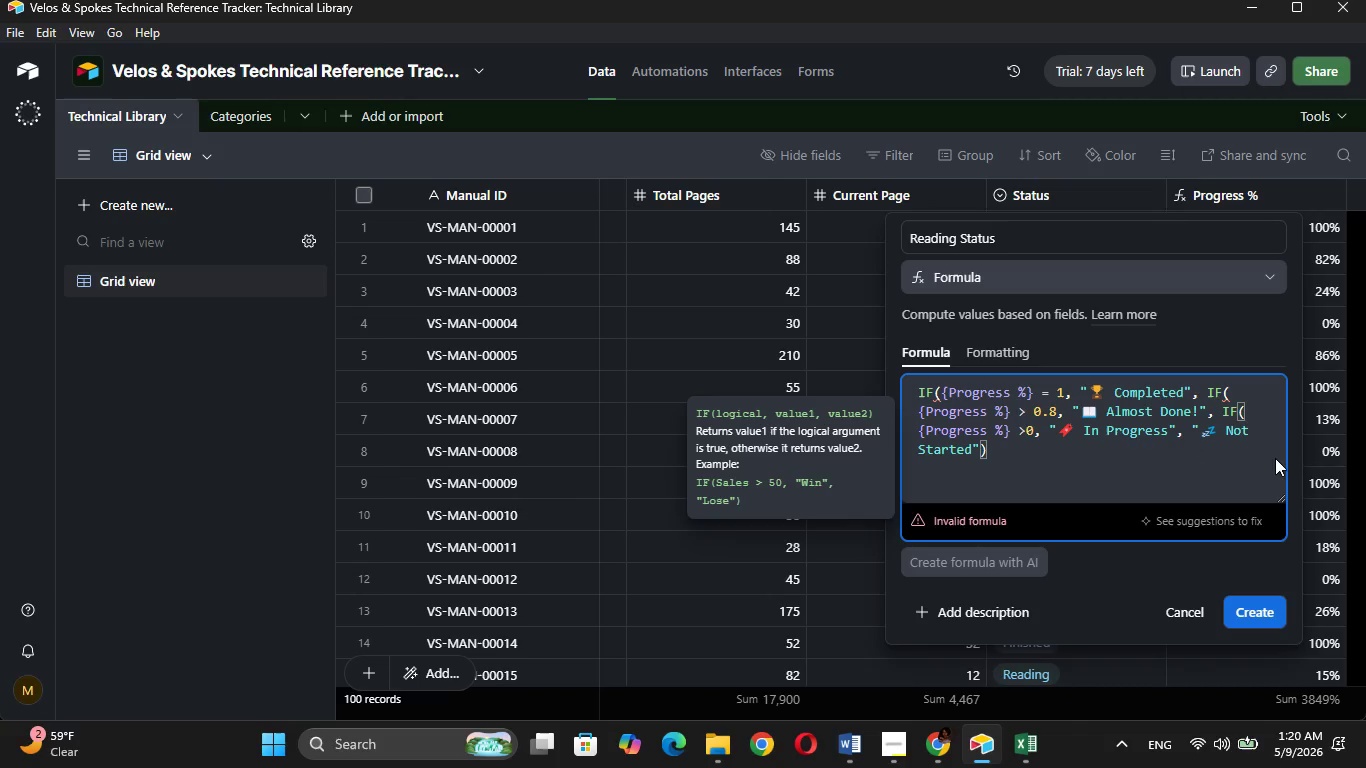 
key(Backspace)
 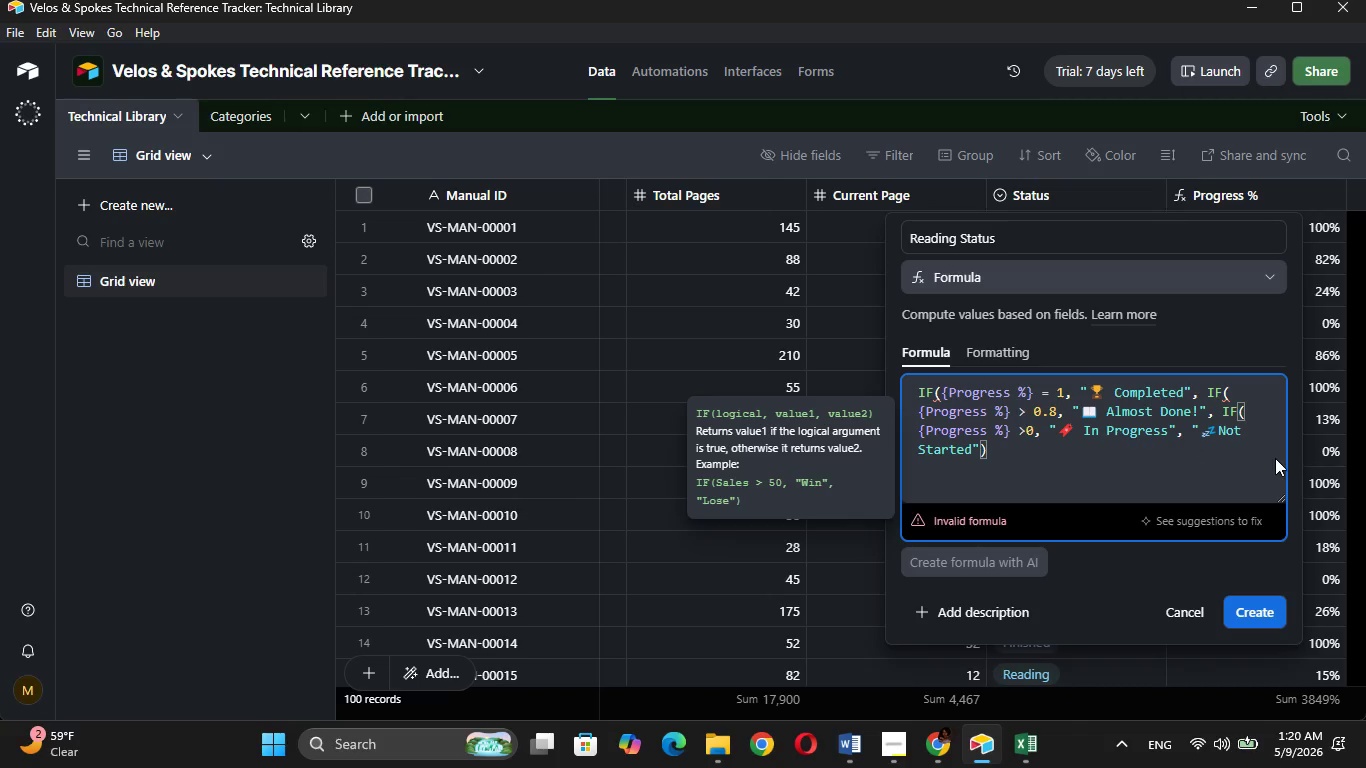 
key(Space)
 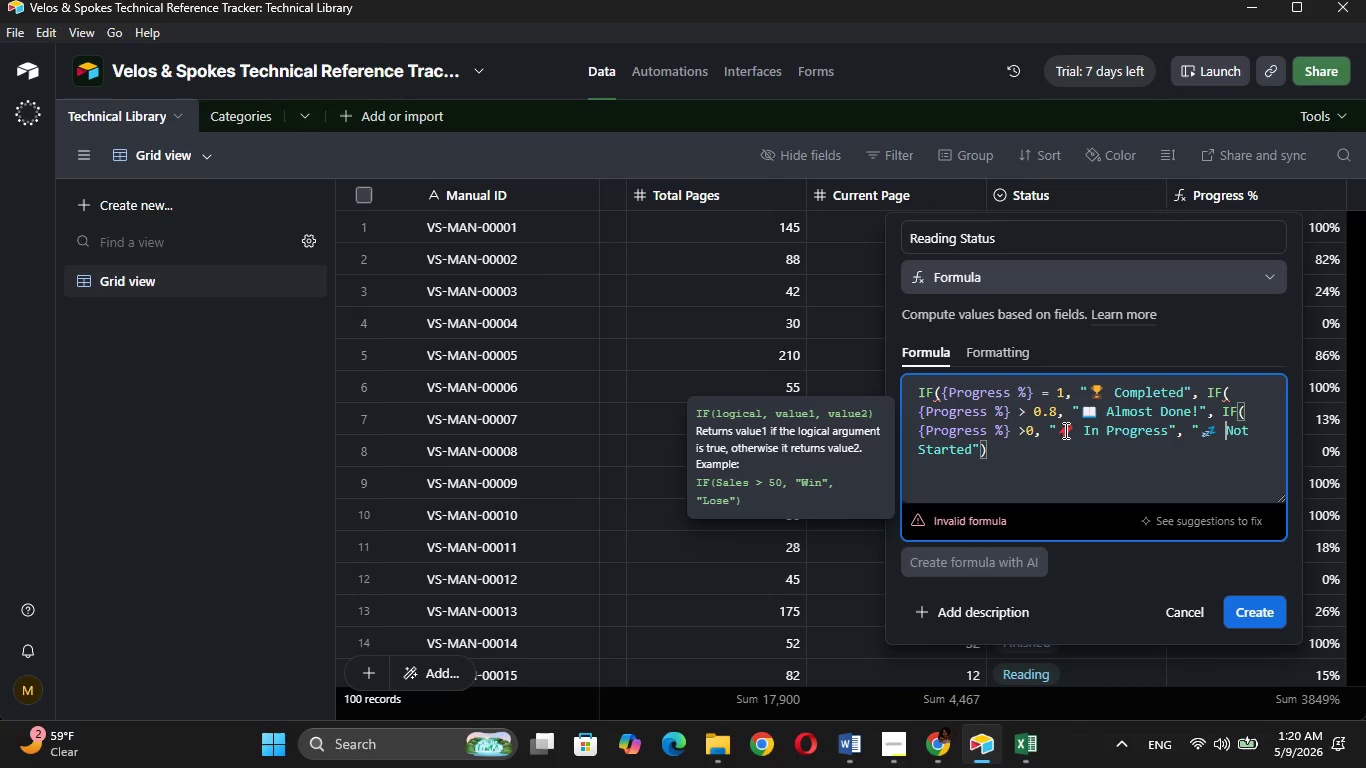 
left_click([1064, 445])
 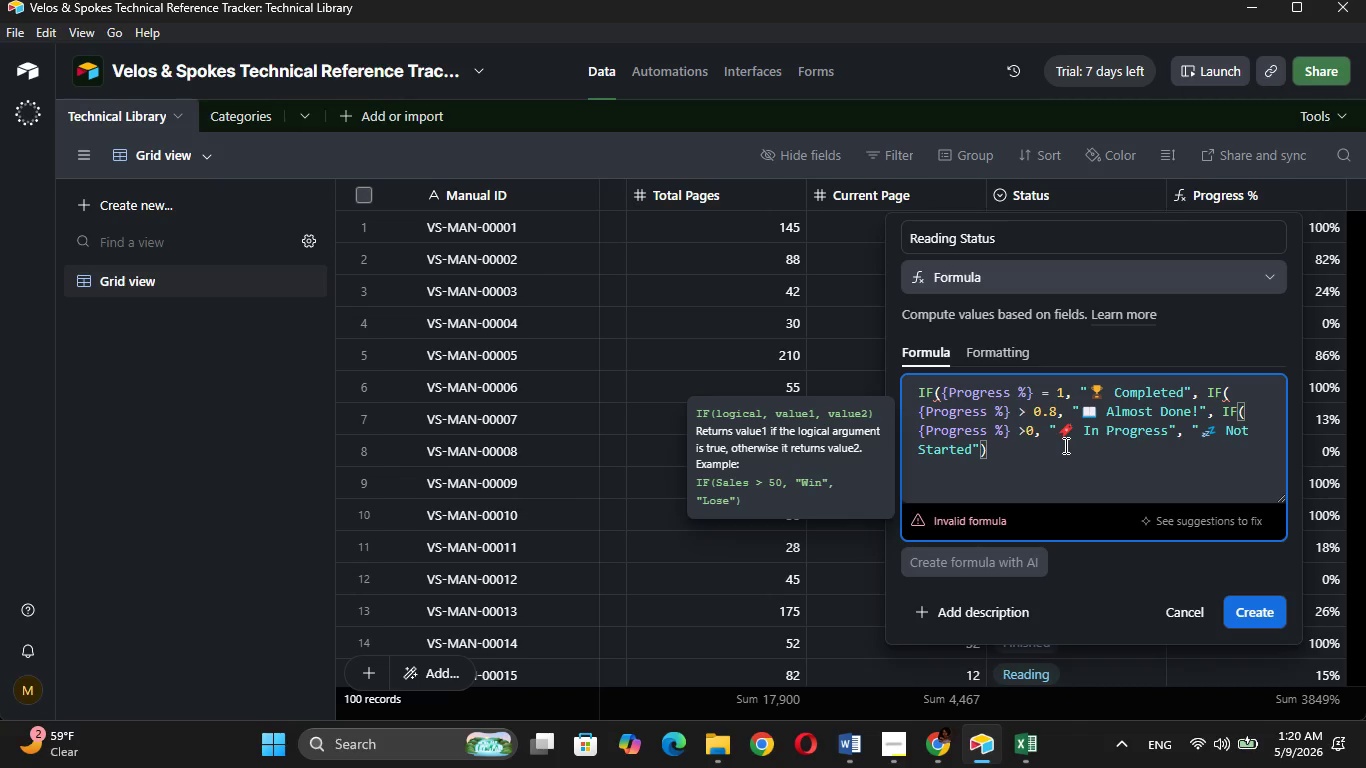 
wait(5.97)
 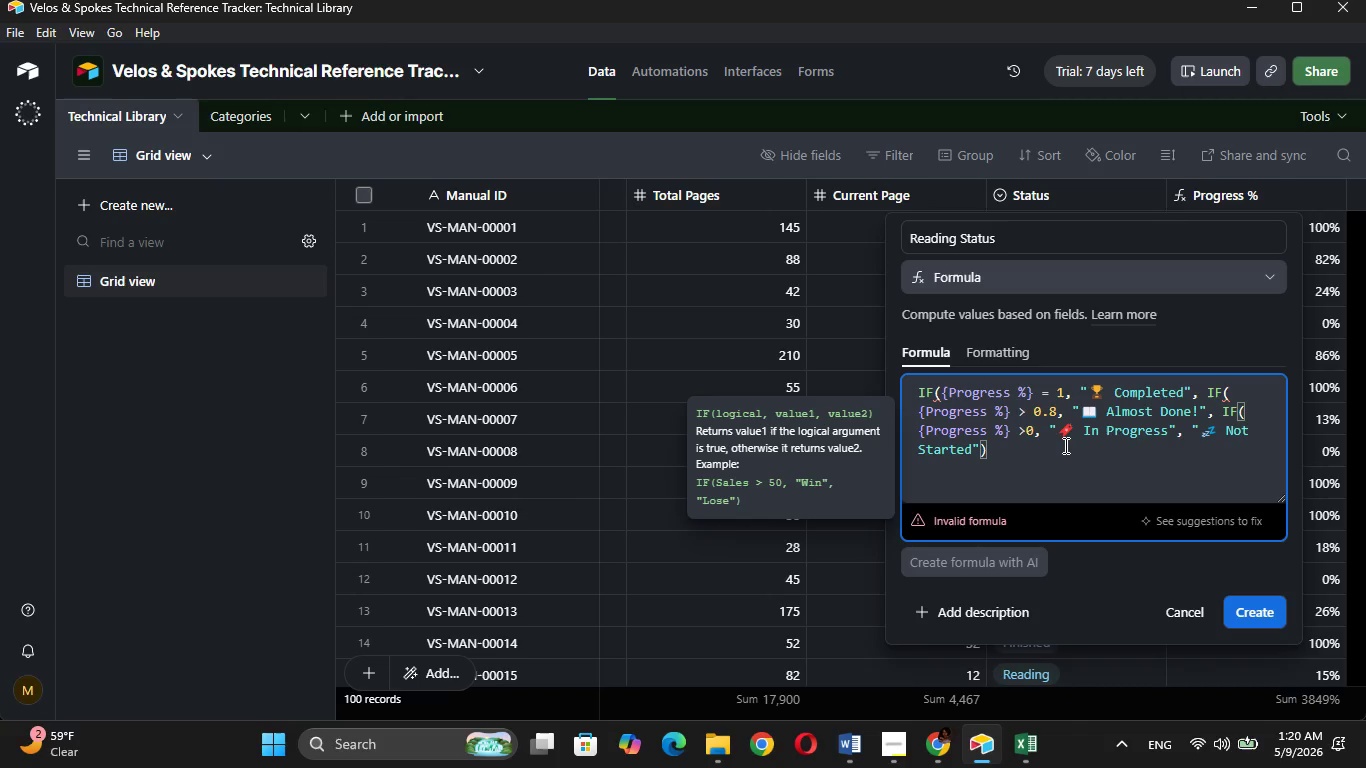 
type()))
 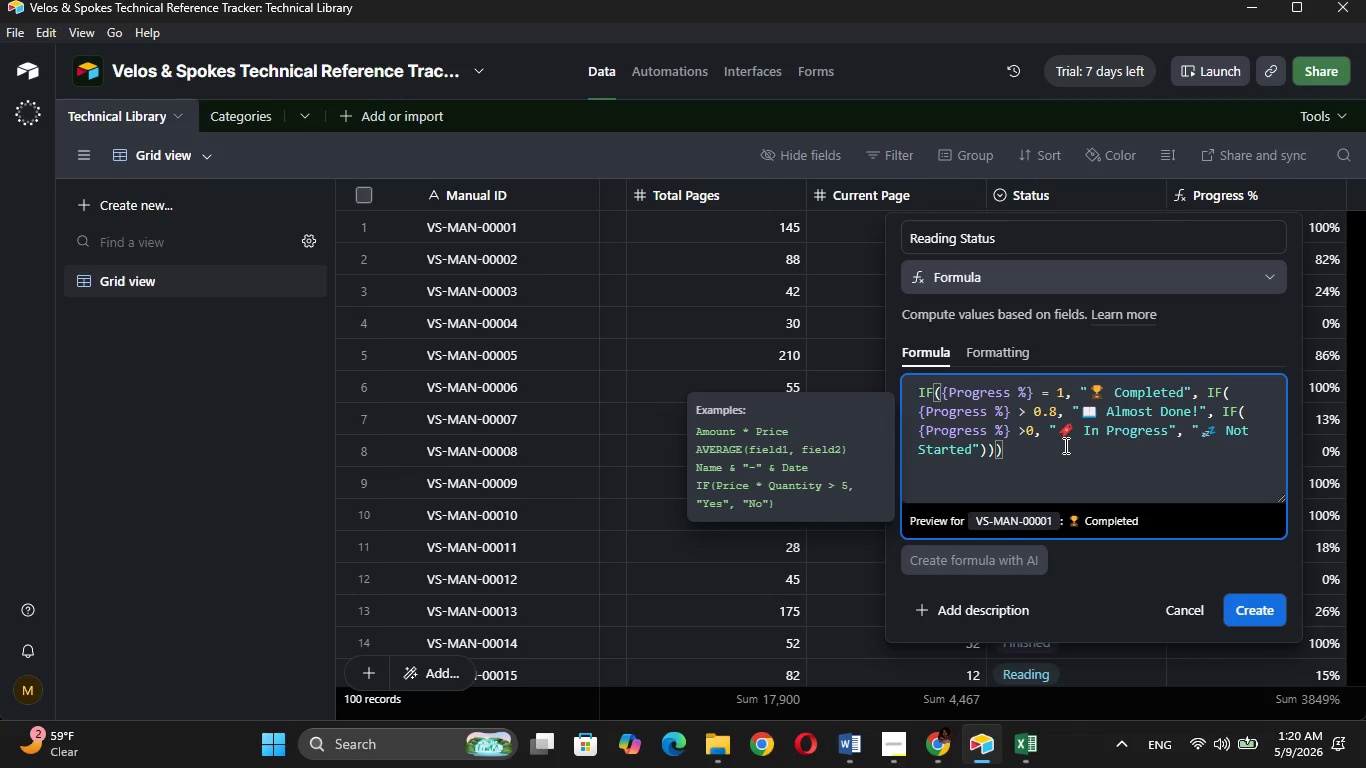 
wait(6.34)
 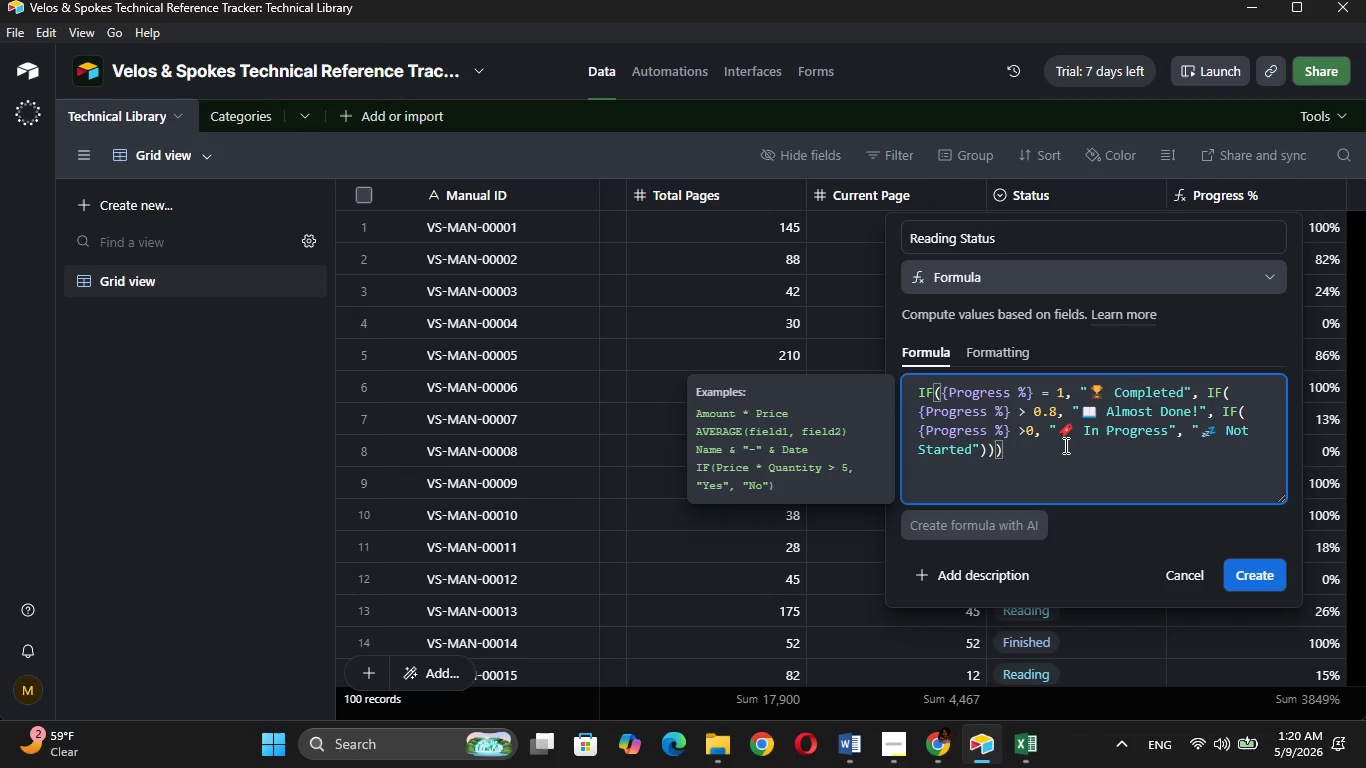 
left_click([1251, 620])
 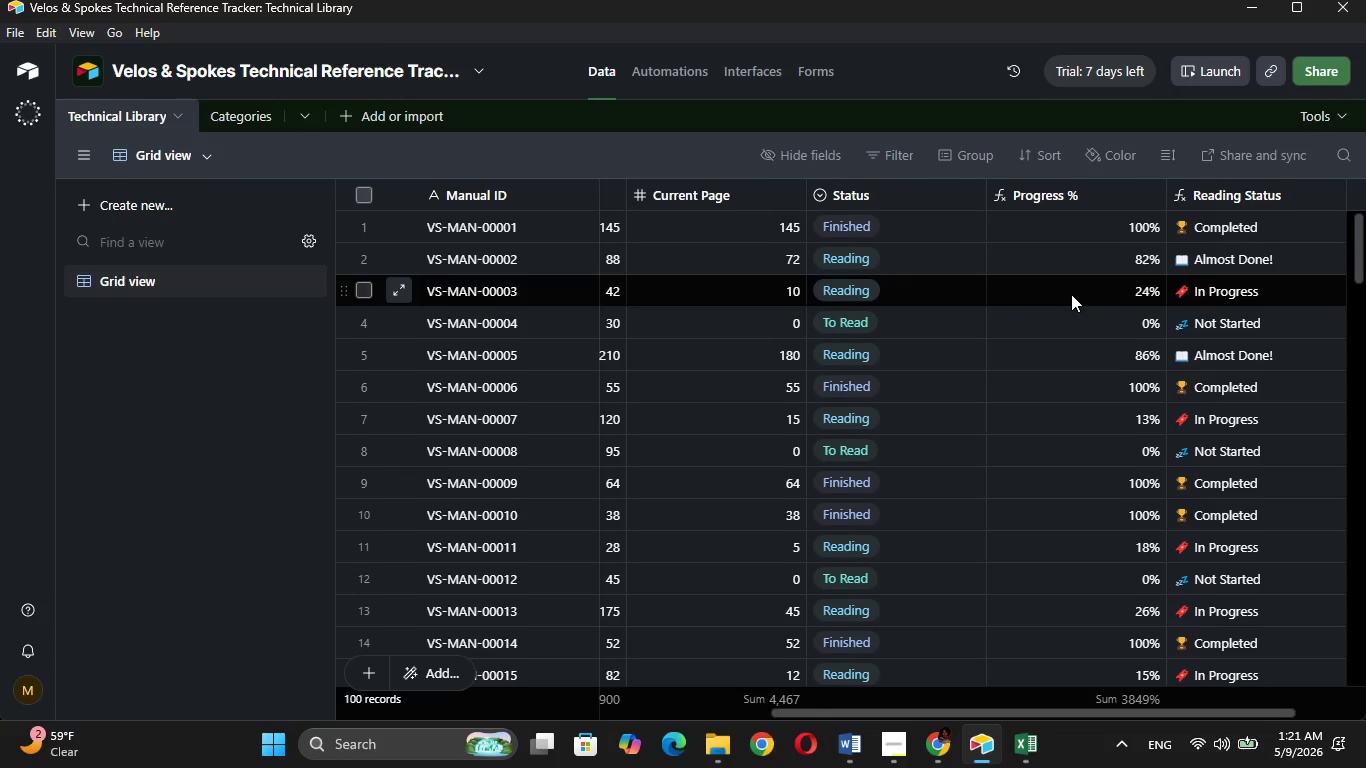 
wait(45.66)
 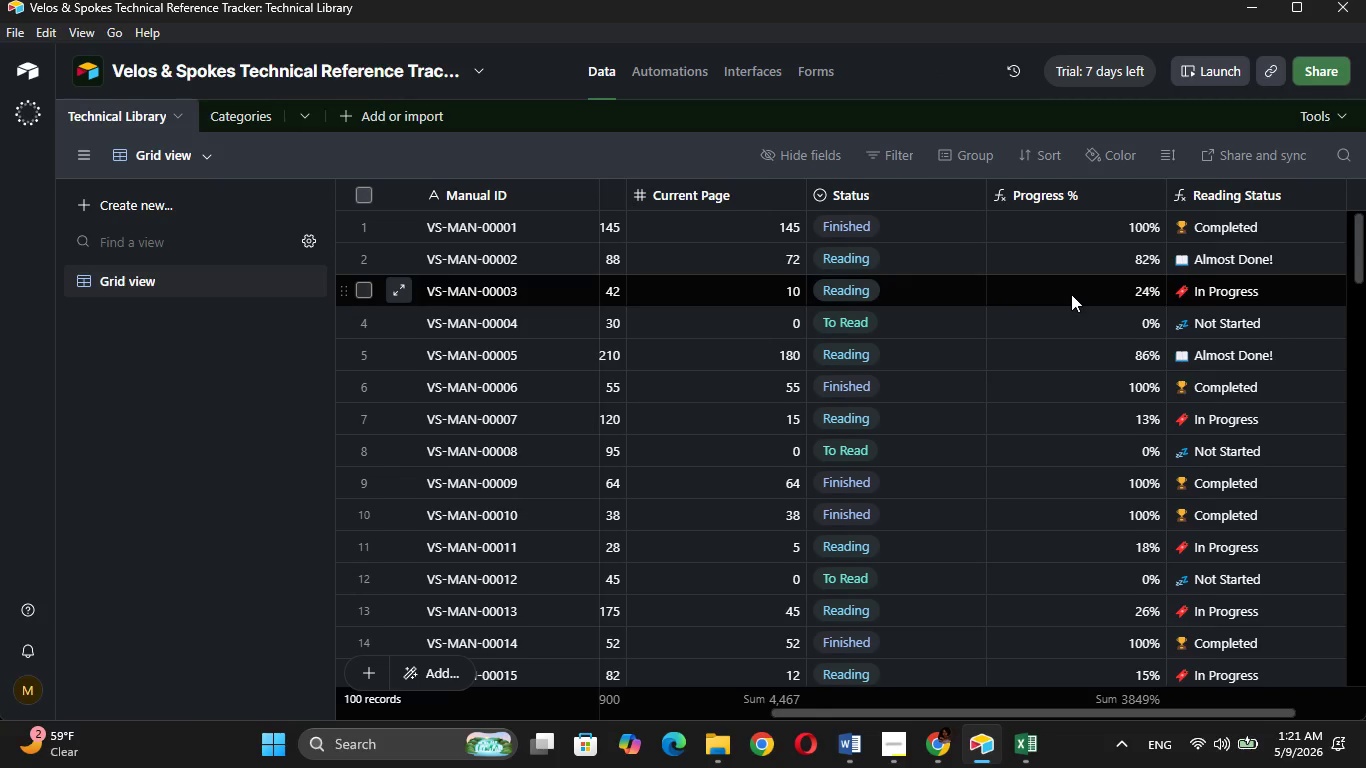 
left_click([156, 201])
 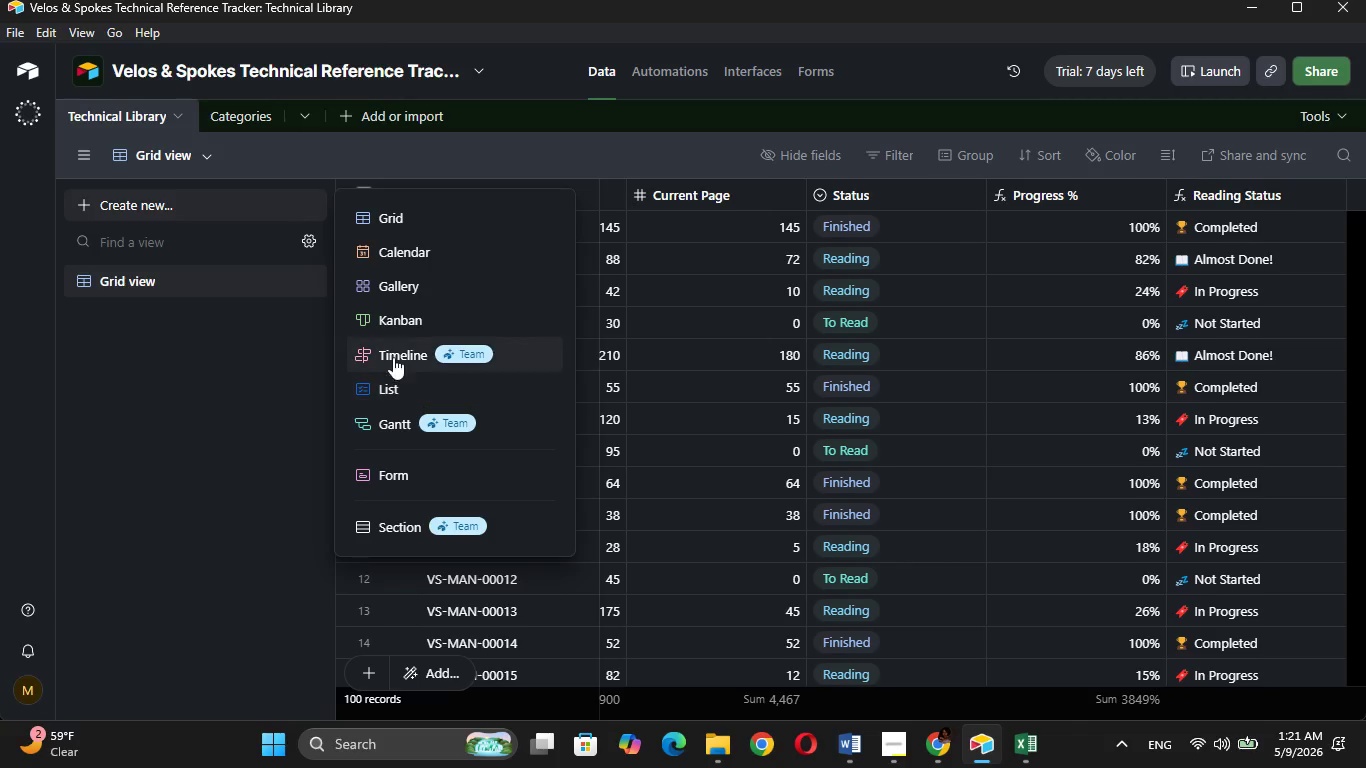 
left_click([414, 291])
 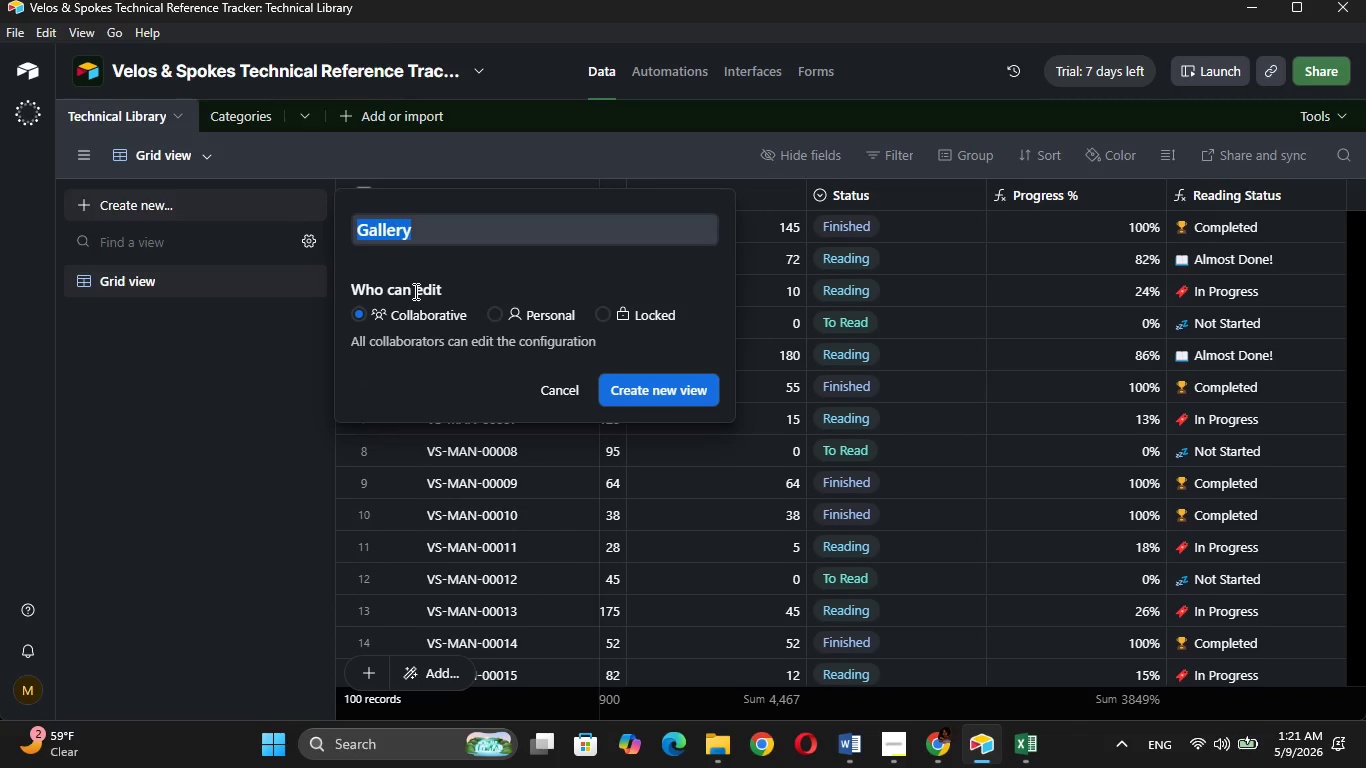 
type(The Bookshelf)
 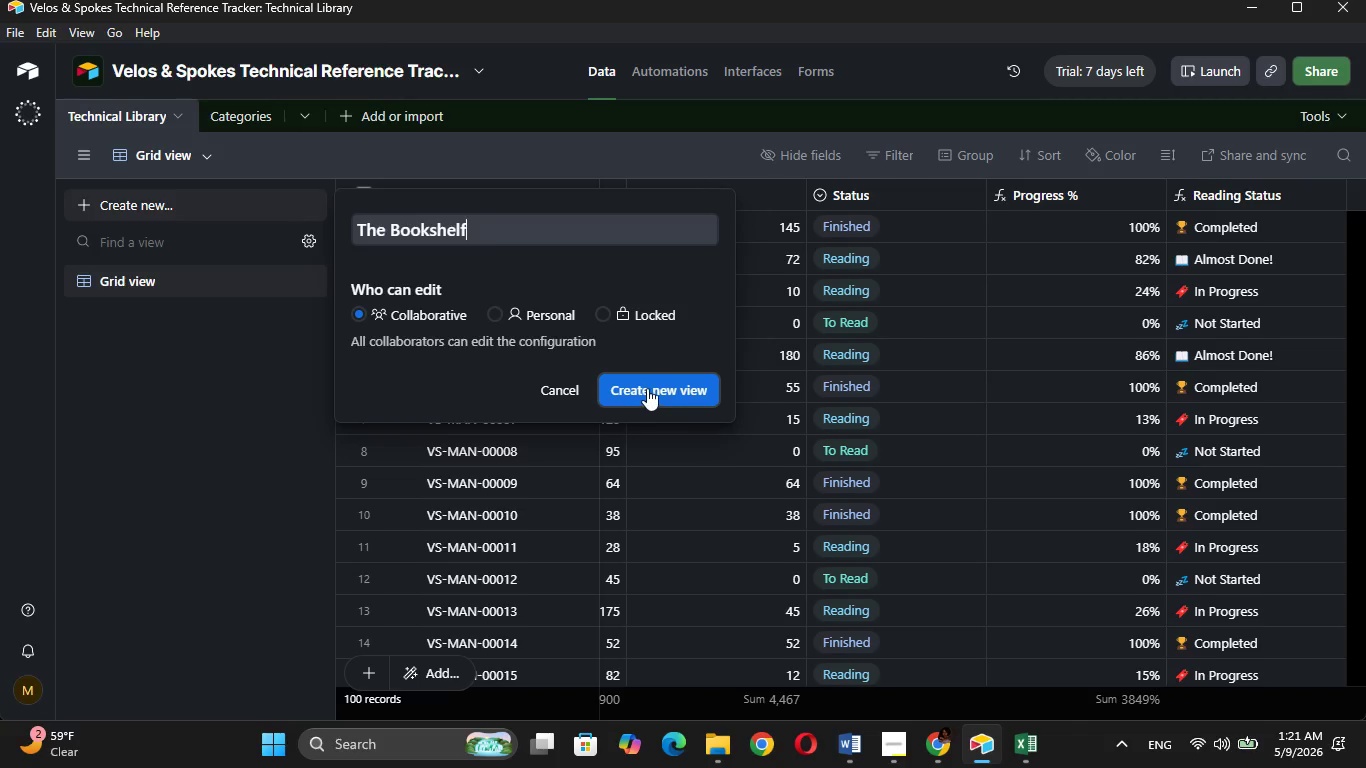 
left_click([647, 388])
 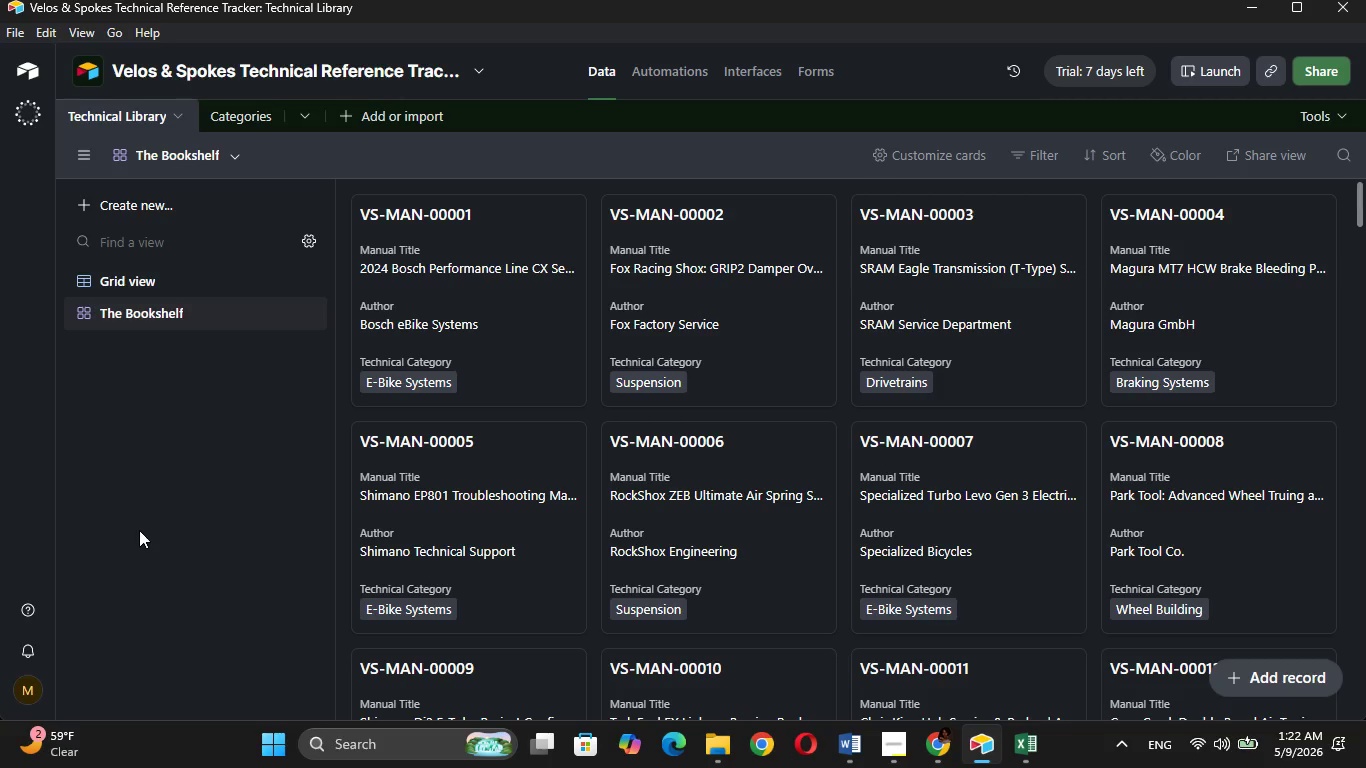 
wait(38.12)
 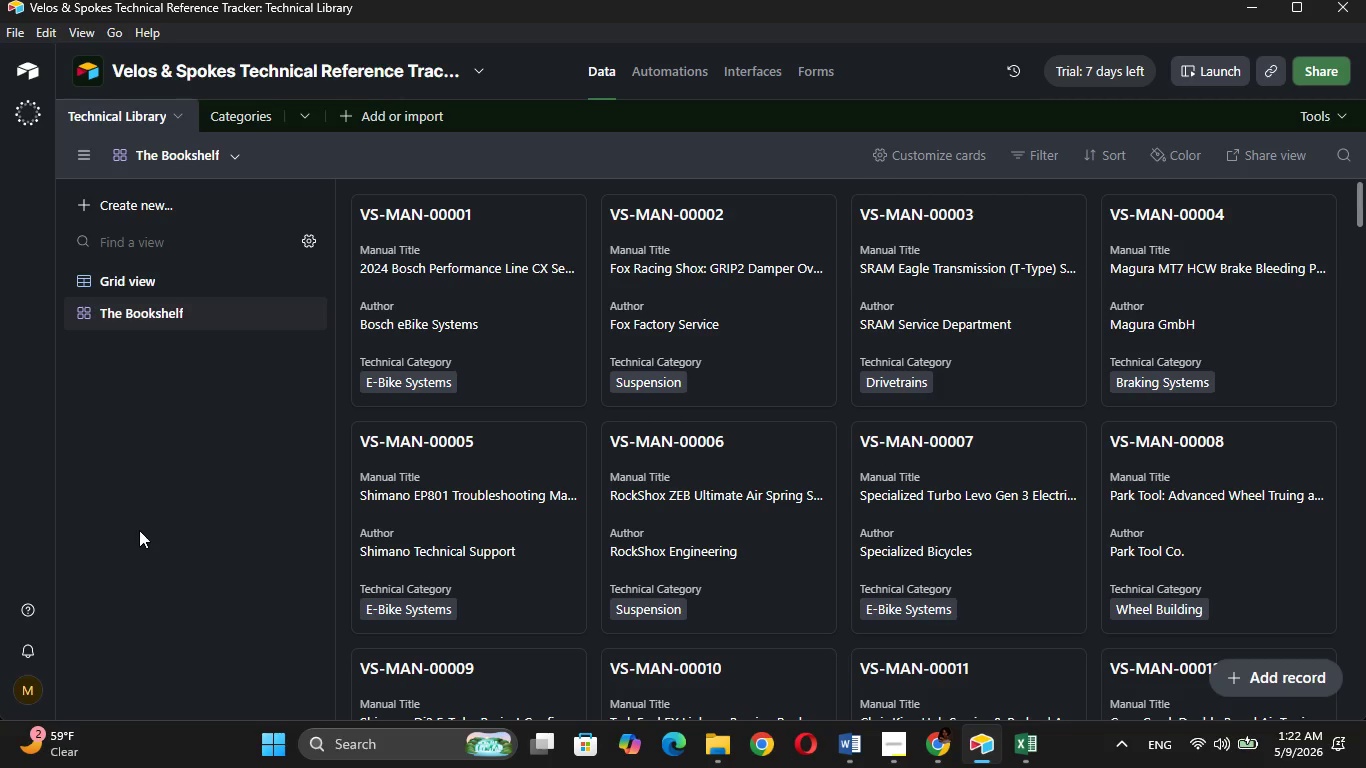 
left_click([218, 282])
 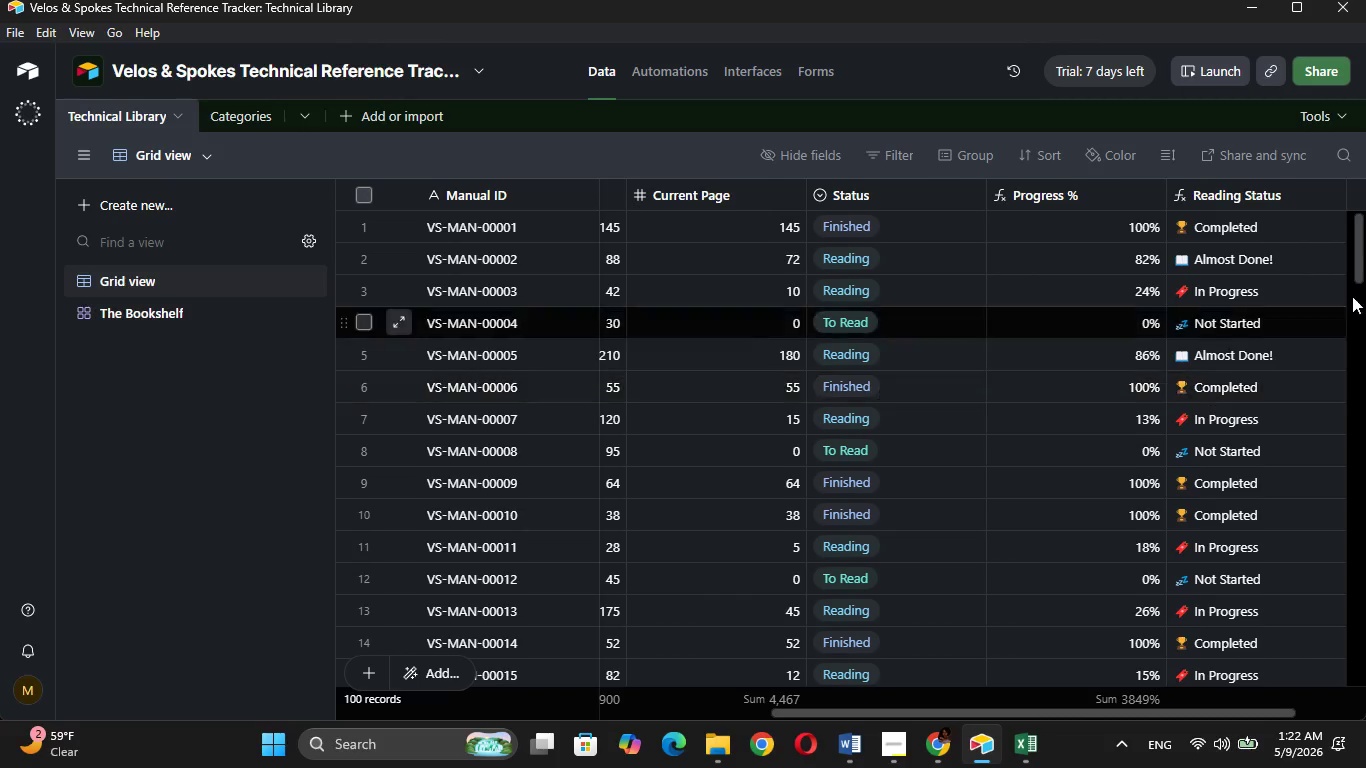 
wait(7.42)
 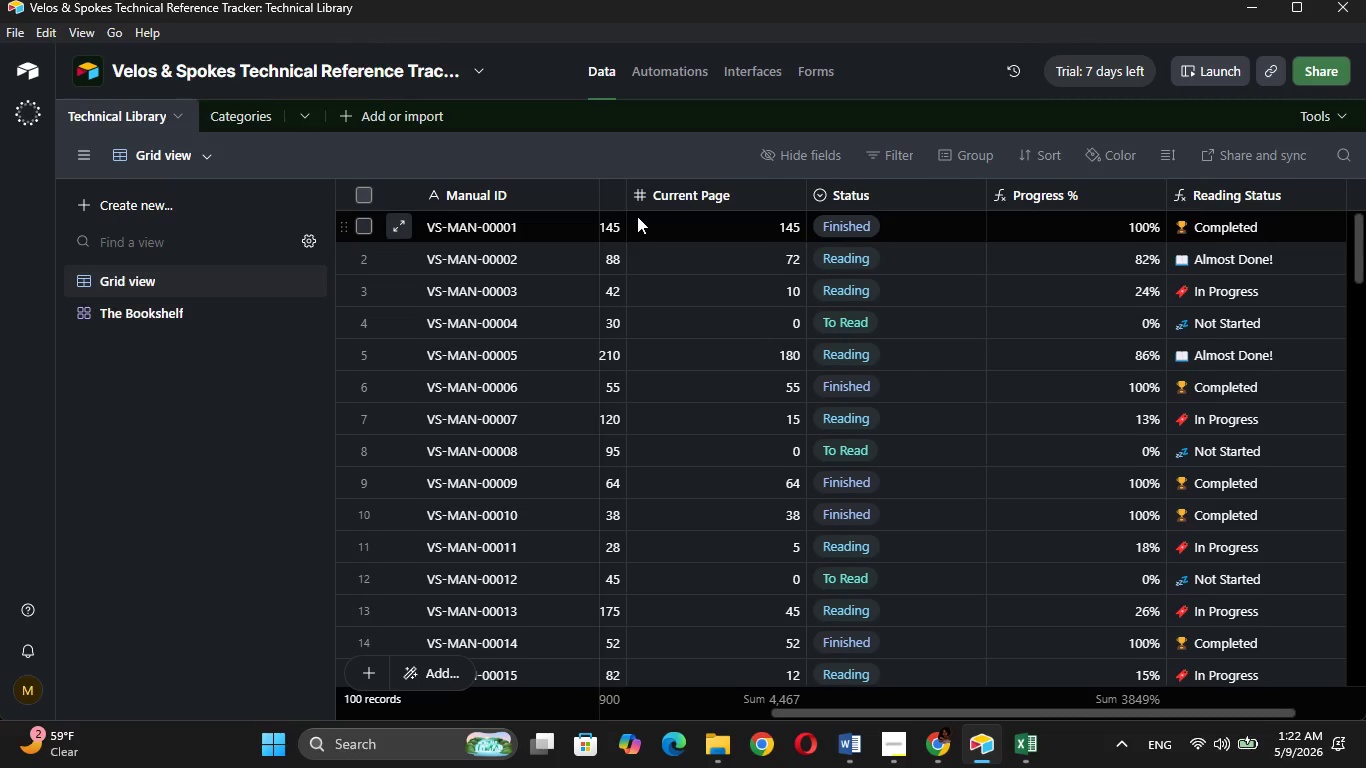 
left_click([1356, 201])
 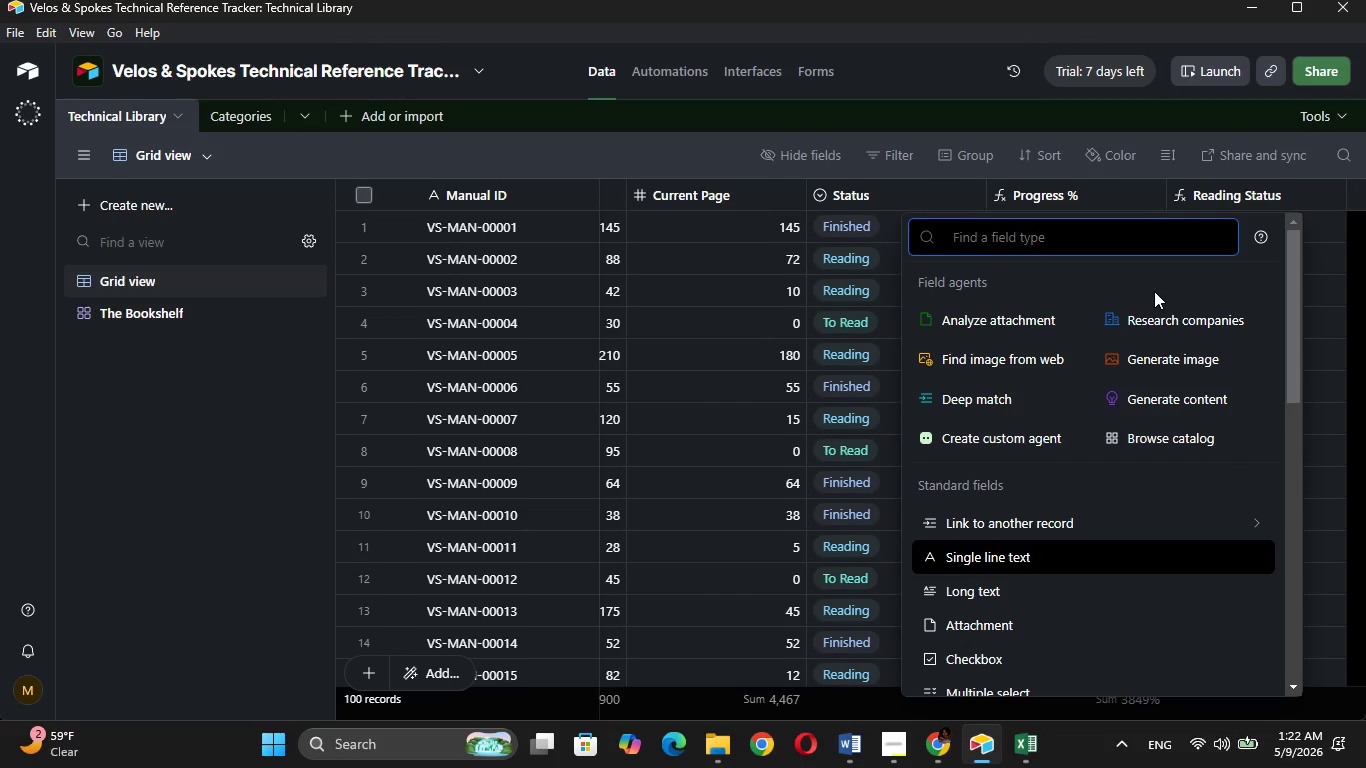 
type(att)
 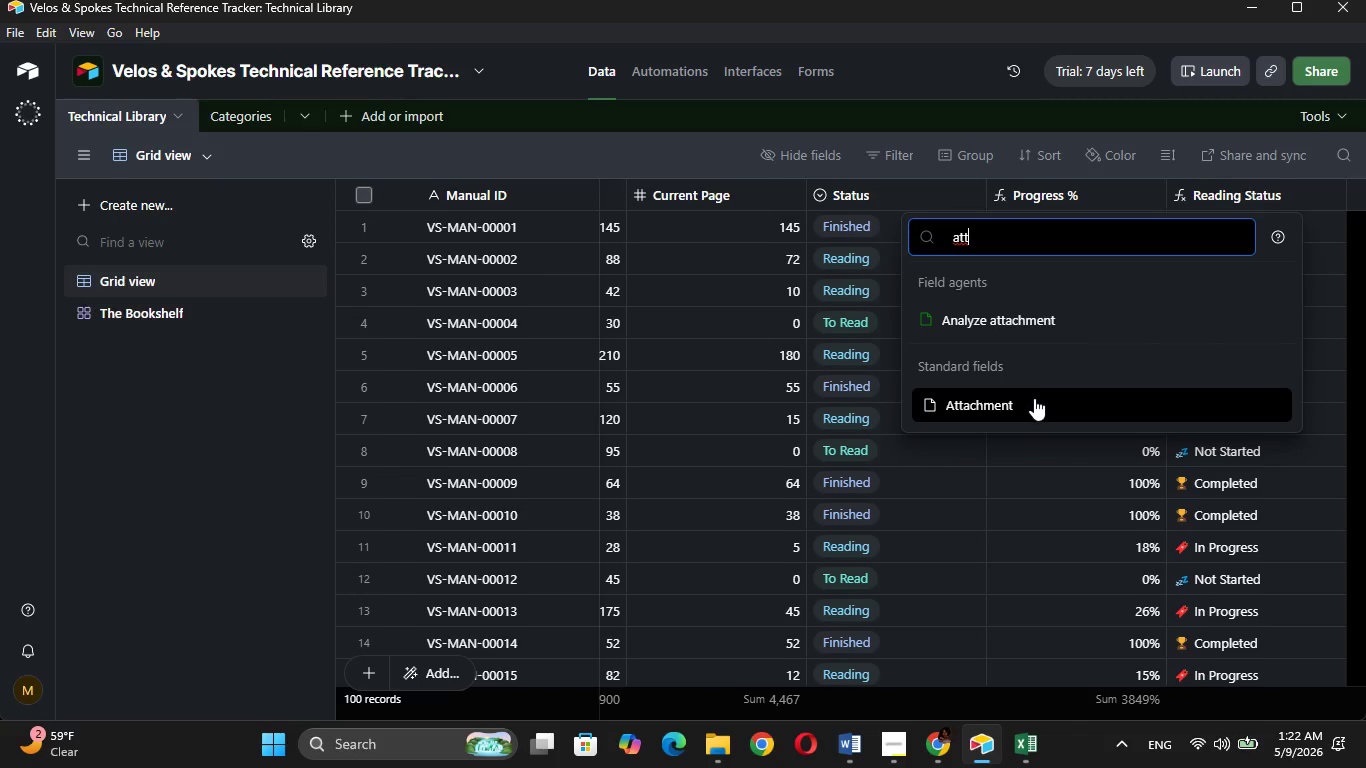 
left_click([1034, 398])
 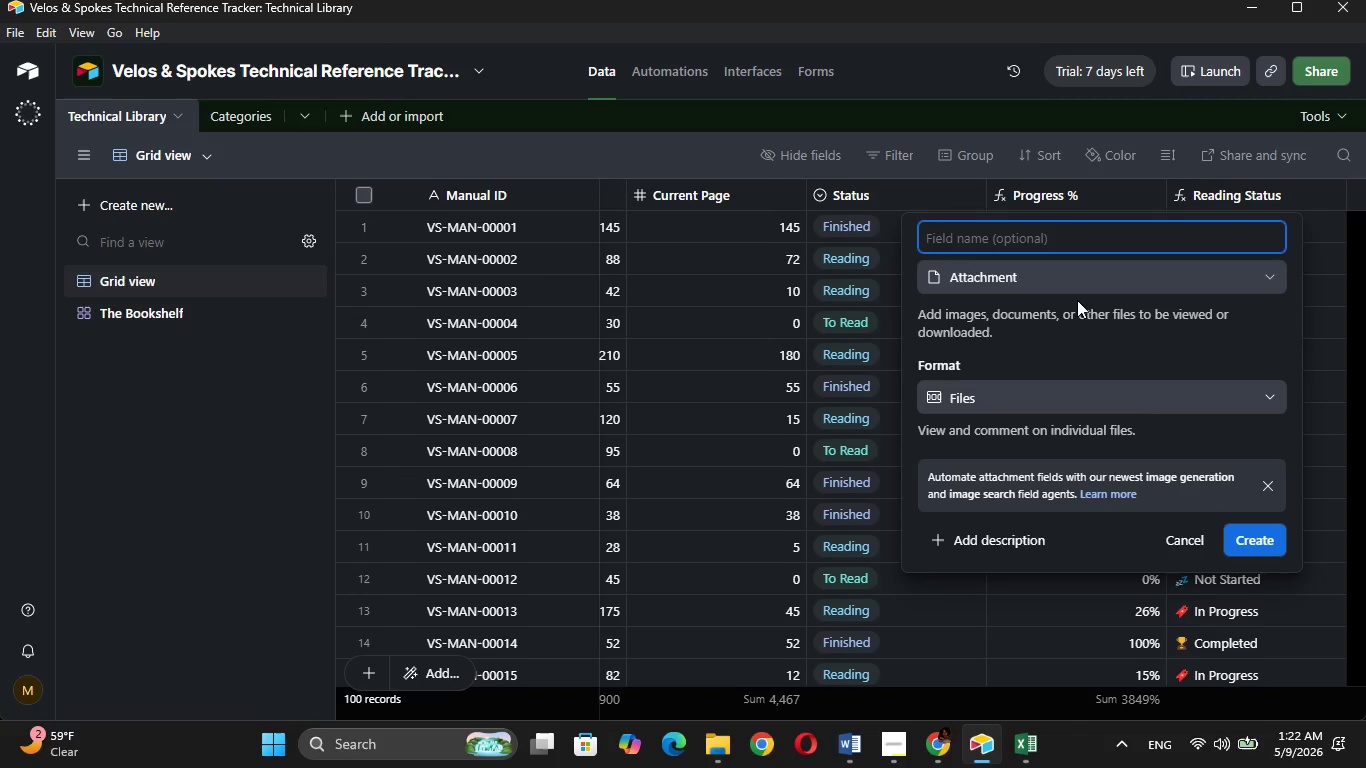 
wait(5.77)
 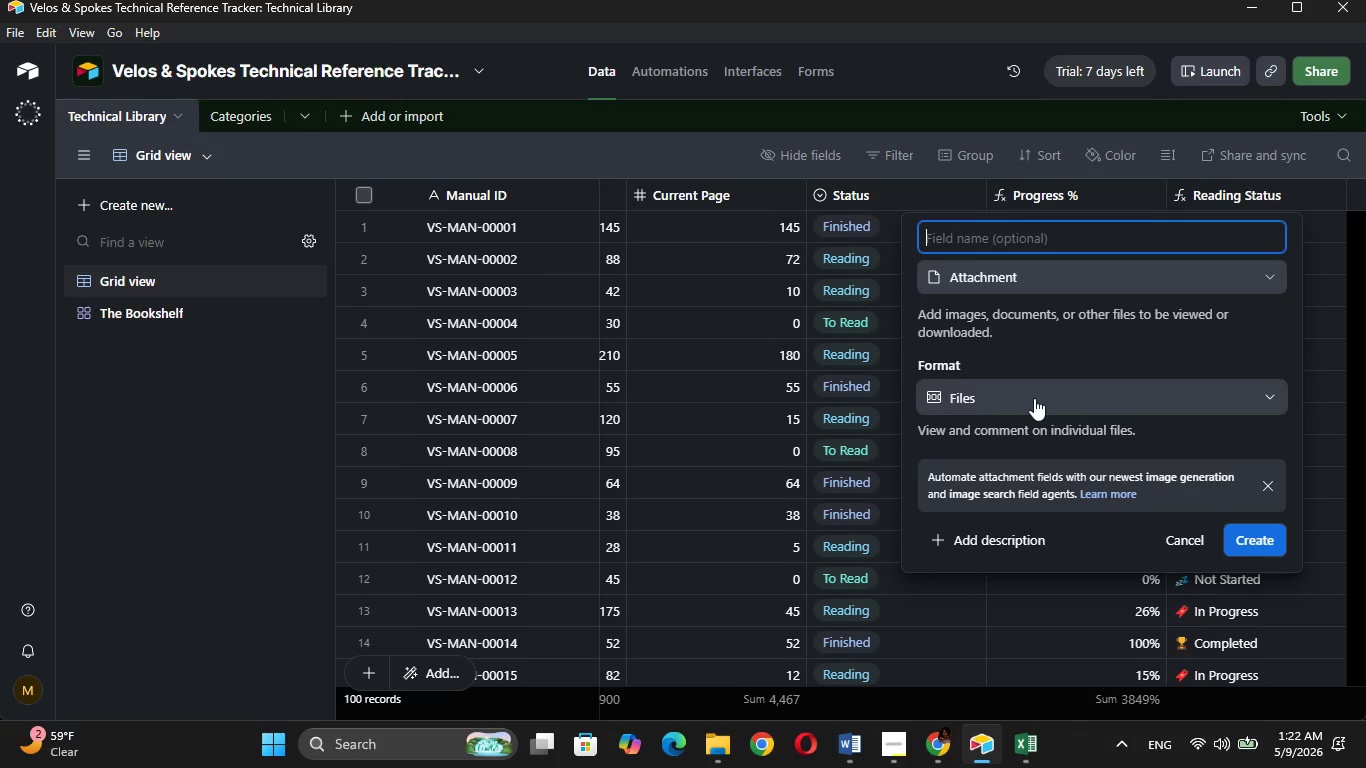 
type(Manual PDF/CA)
key(Backspace)
type(over)
 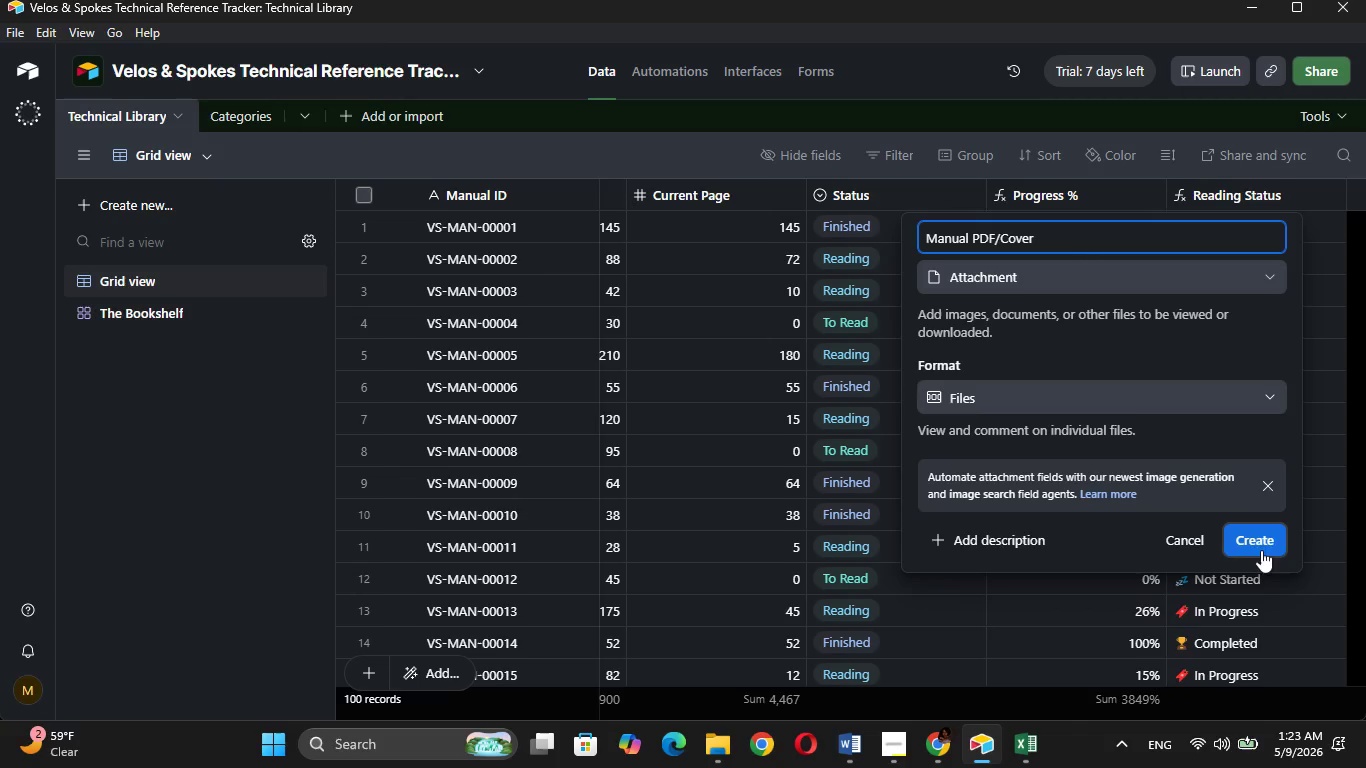 
wait(5.17)
 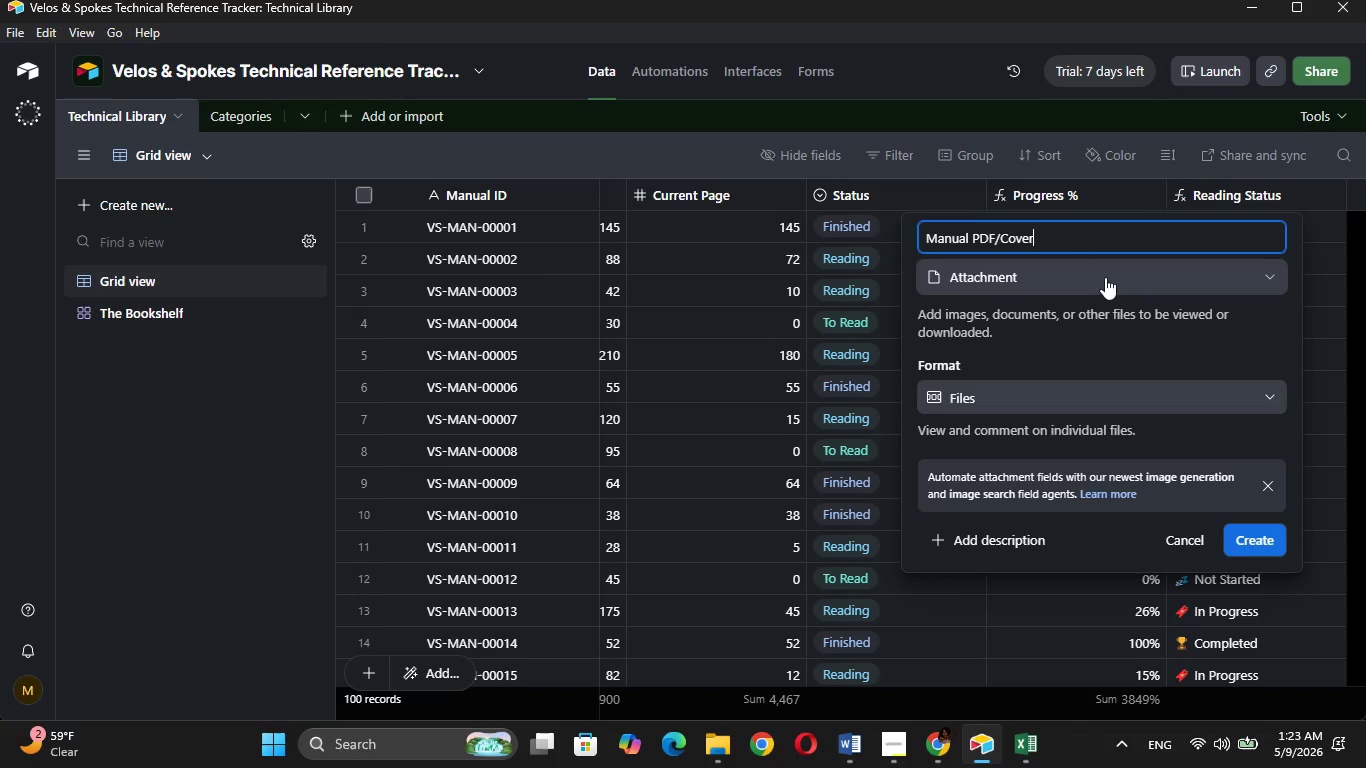 
left_click([1265, 533])
 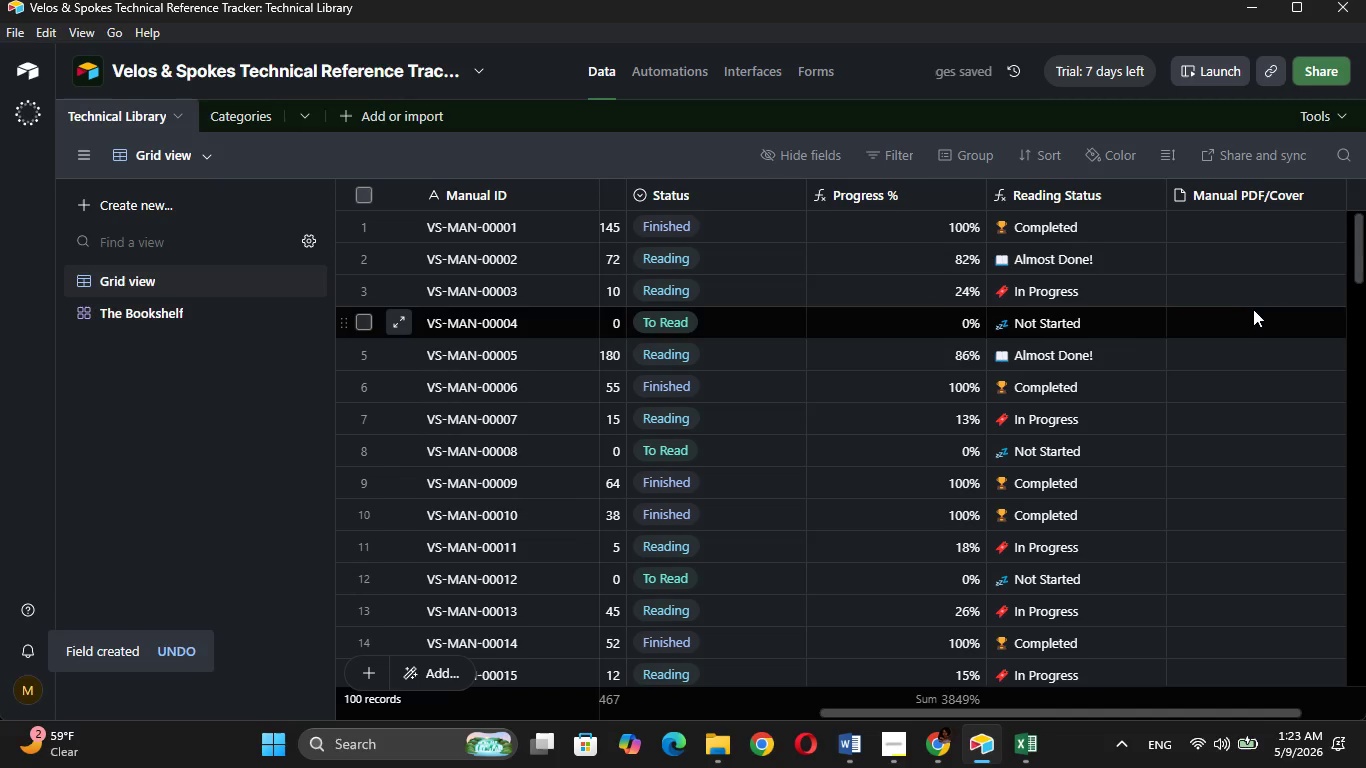 
left_click([1266, 238])
 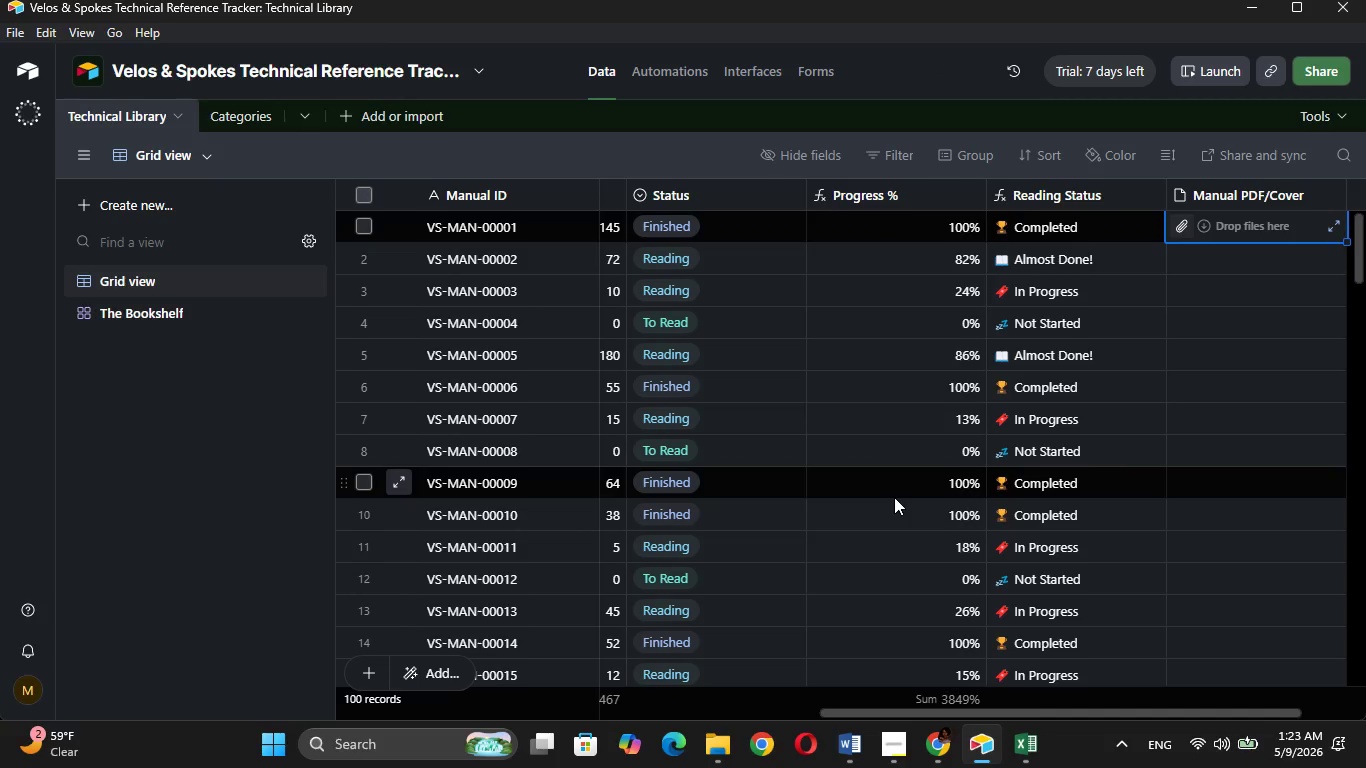 
wait(12.81)
 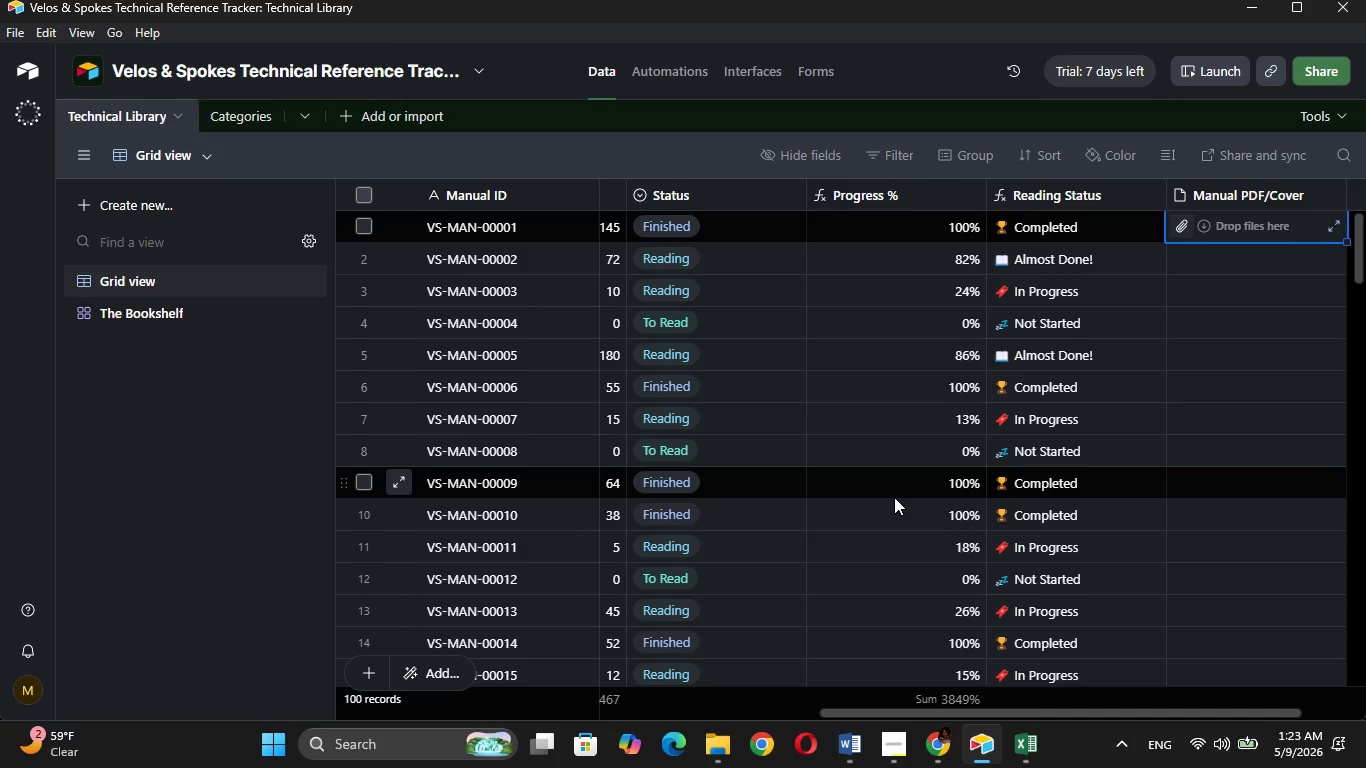 
left_click([129, 324])
 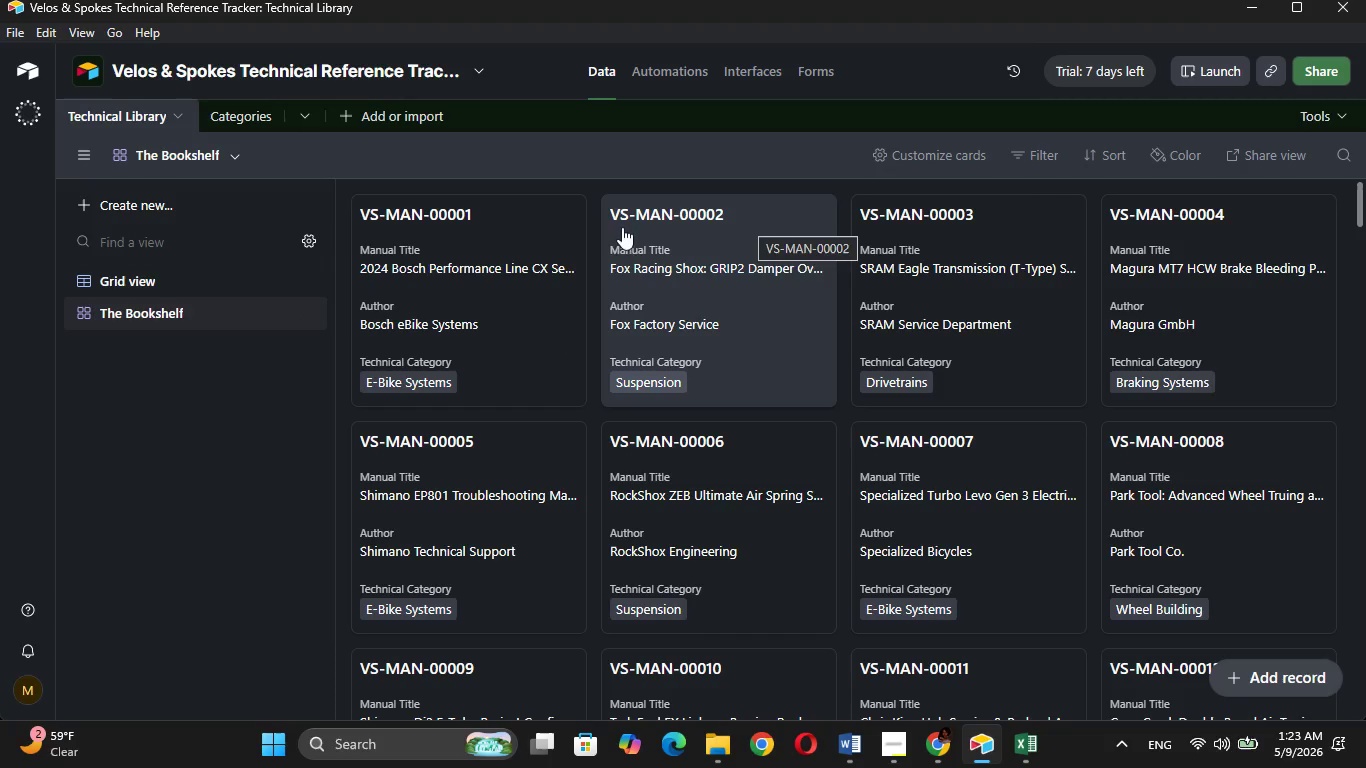 
wait(7.08)
 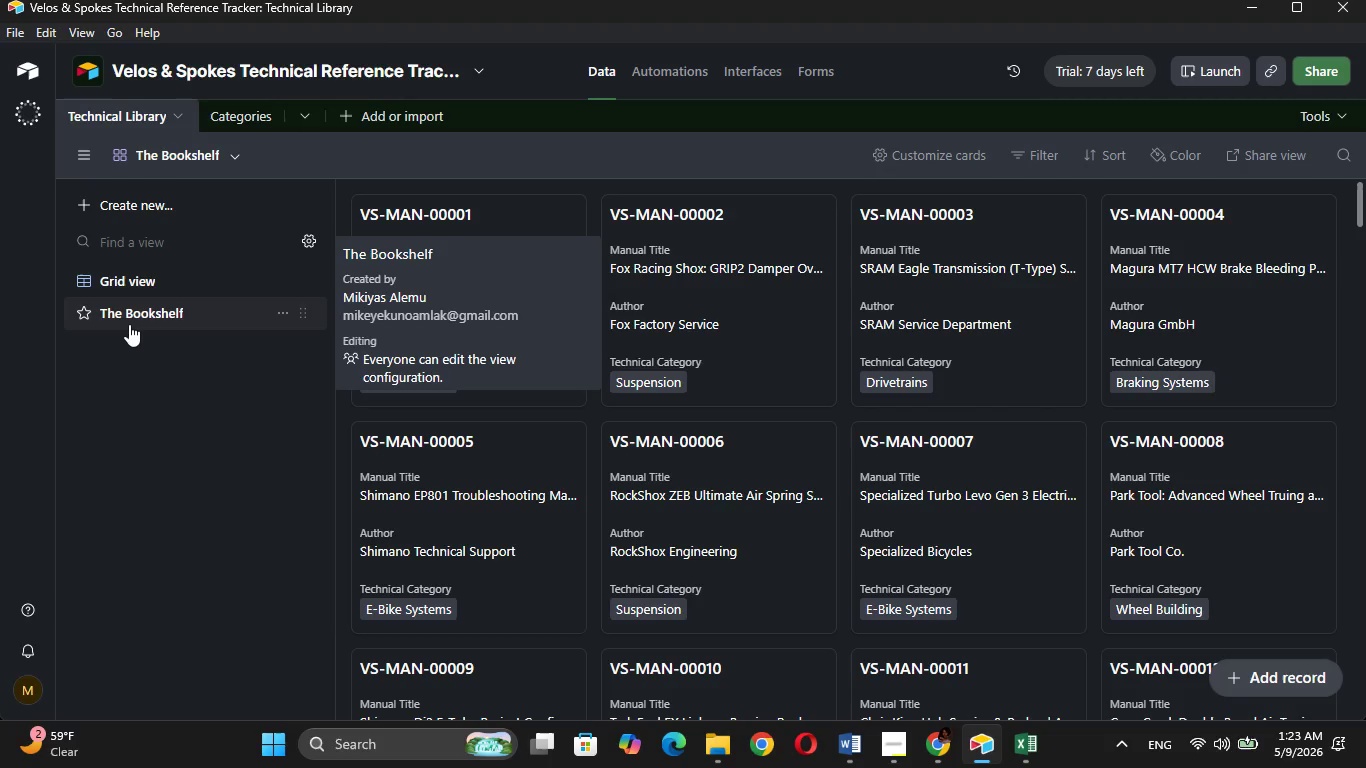 
right_click([232, 313])
 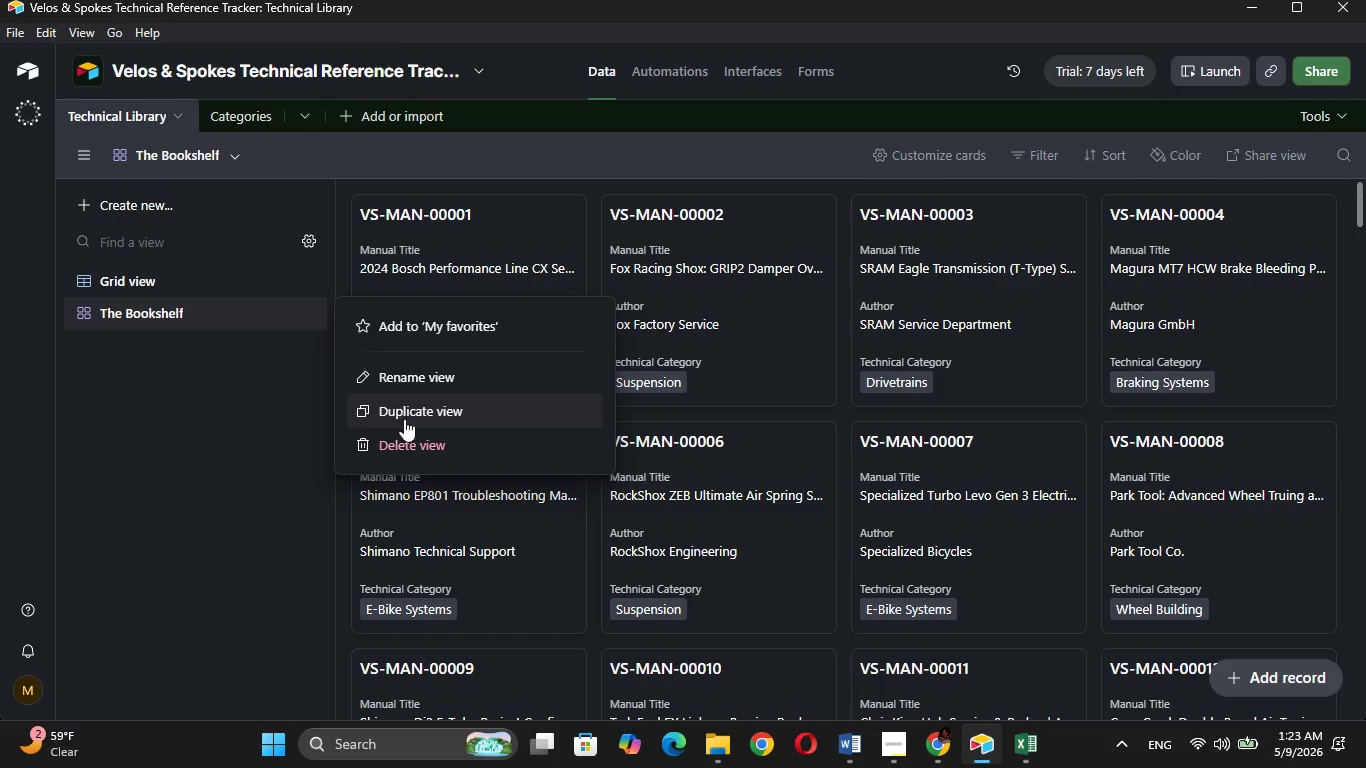 
left_click([412, 432])
 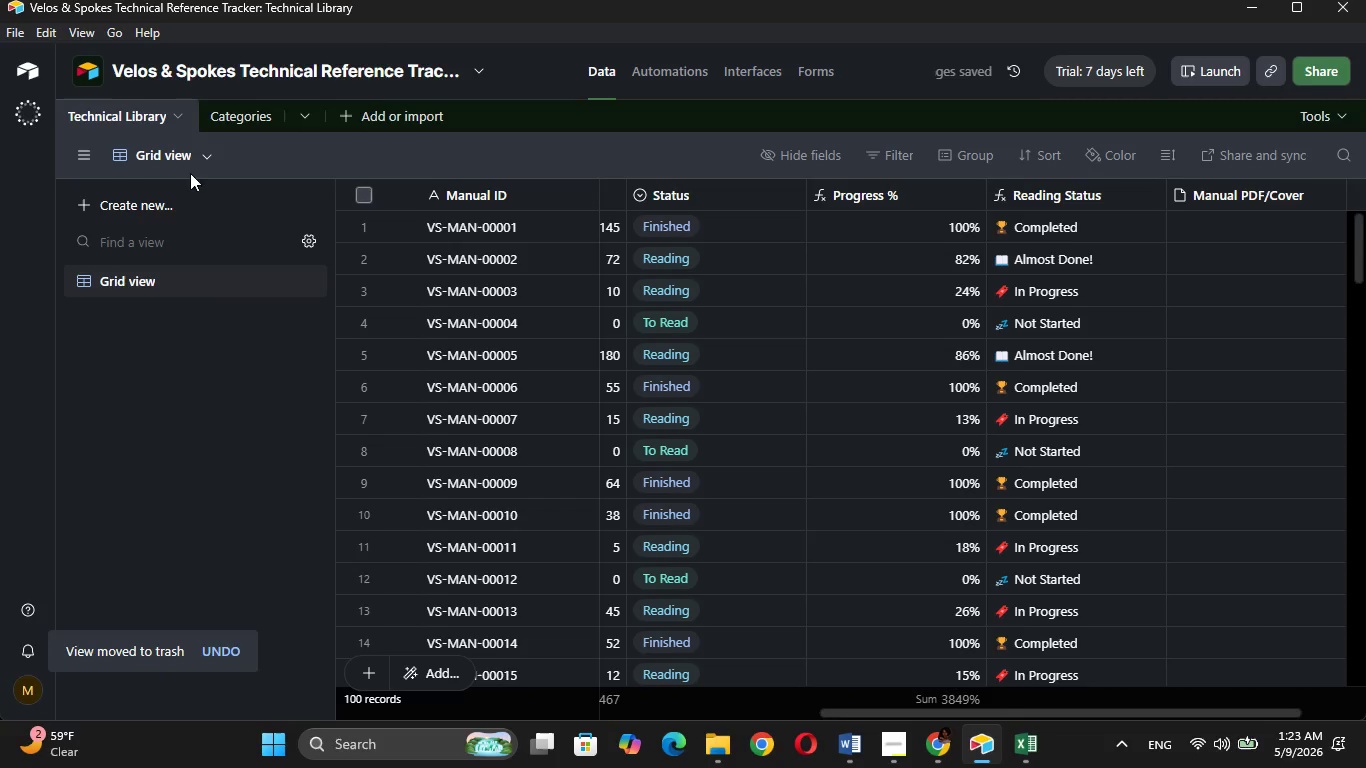 
left_click([147, 219])
 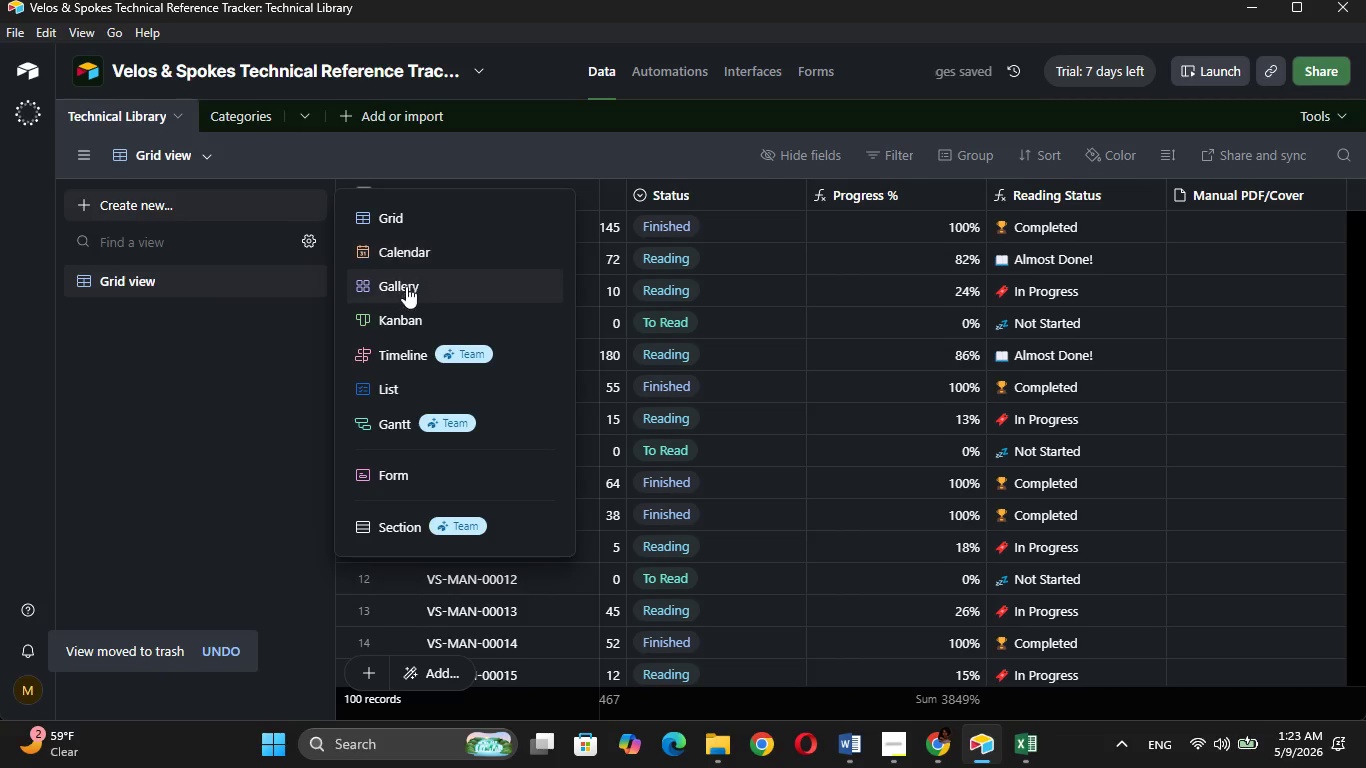 
left_click([406, 287])
 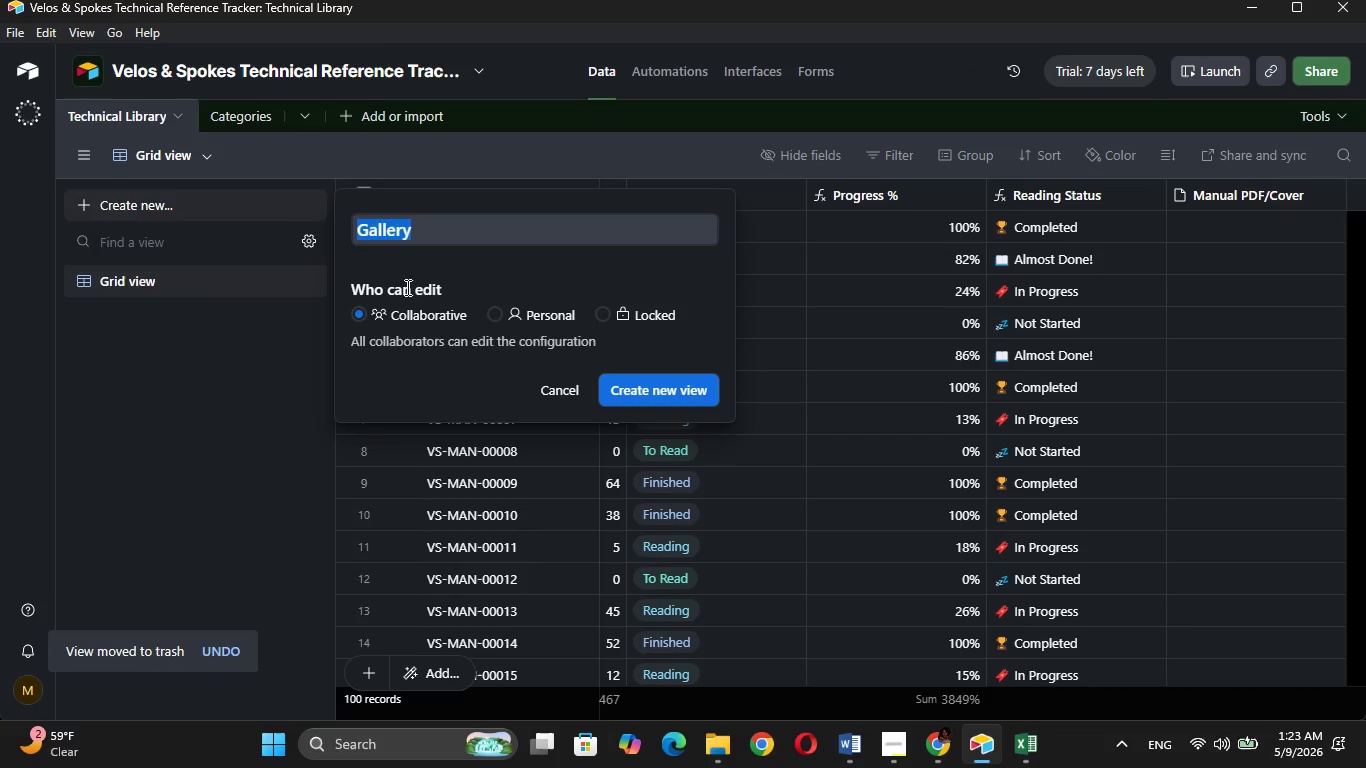 
key(Backspace)
type(The Bookshelf)
 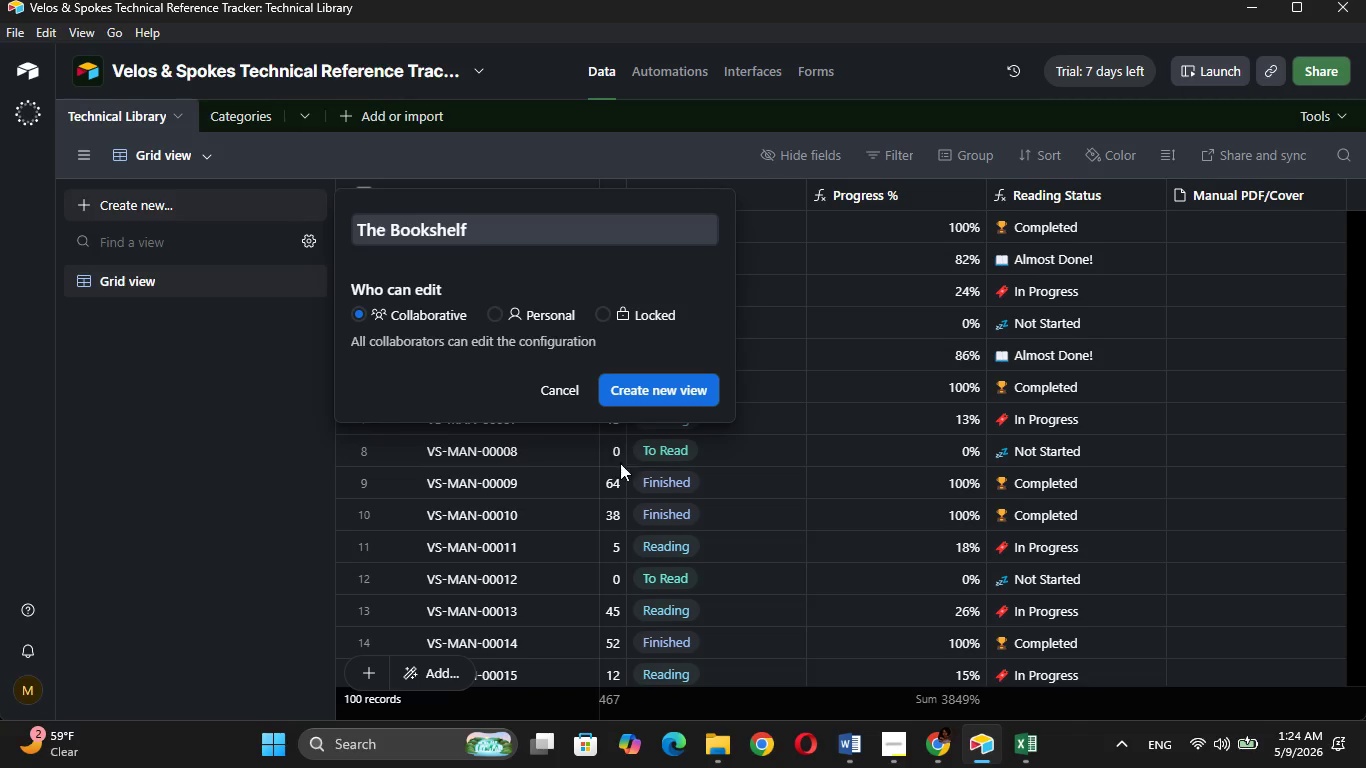 
wait(12.16)
 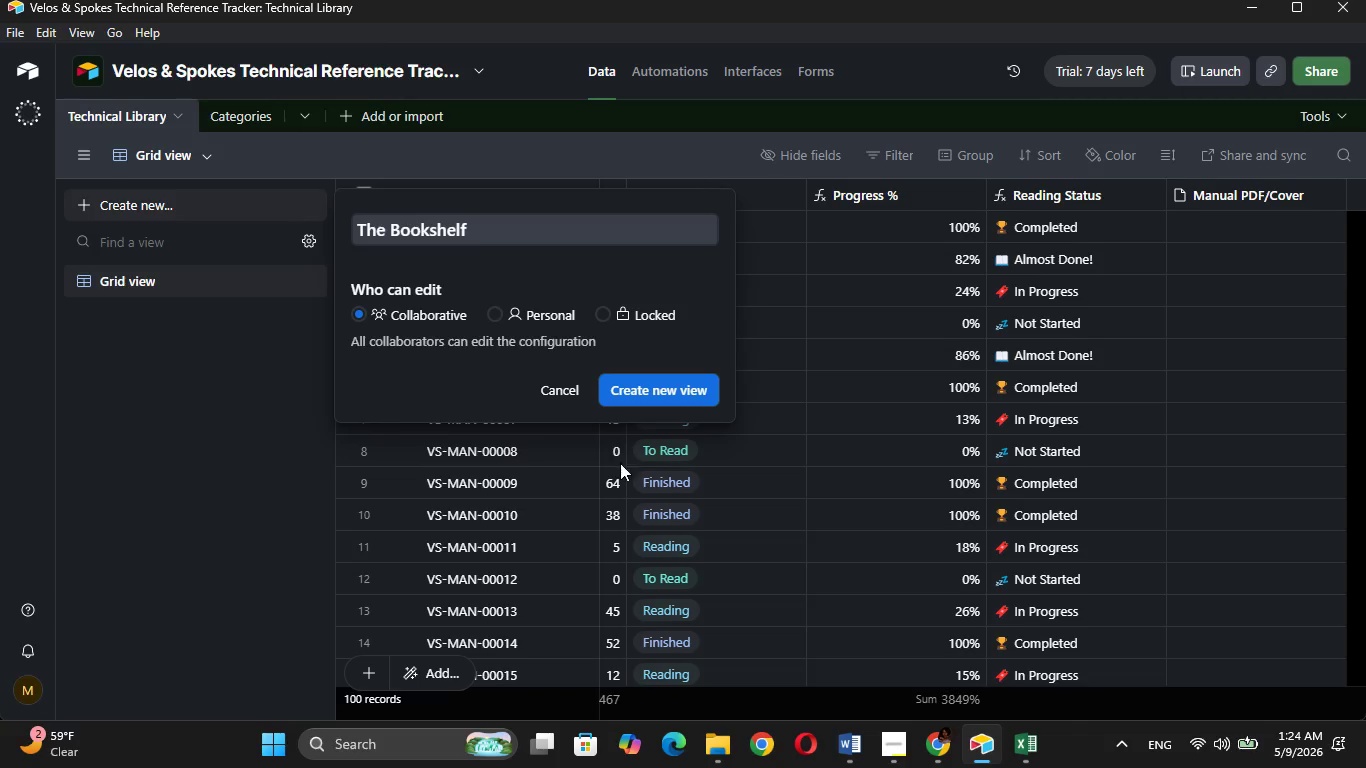 
left_click([660, 385])
 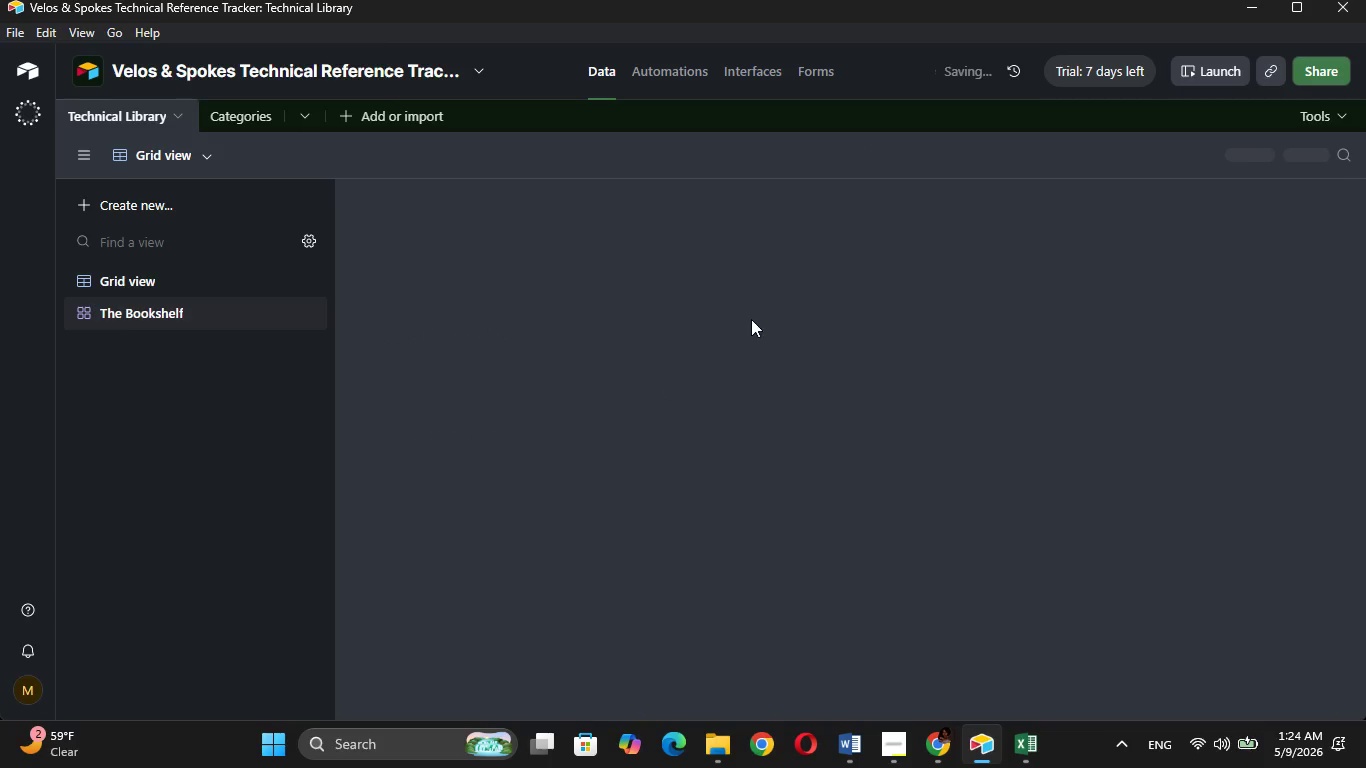 
mouse_move([802, 295])
 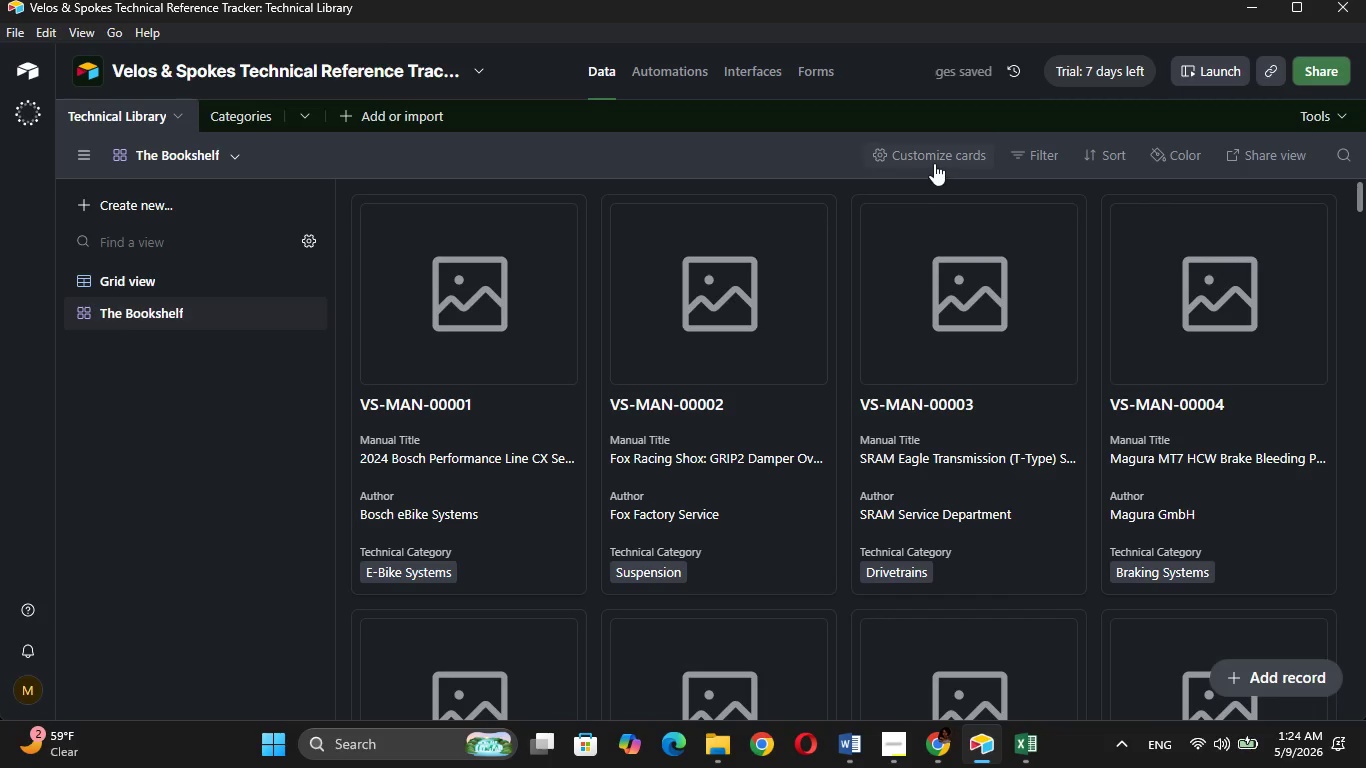 
left_click([932, 161])
 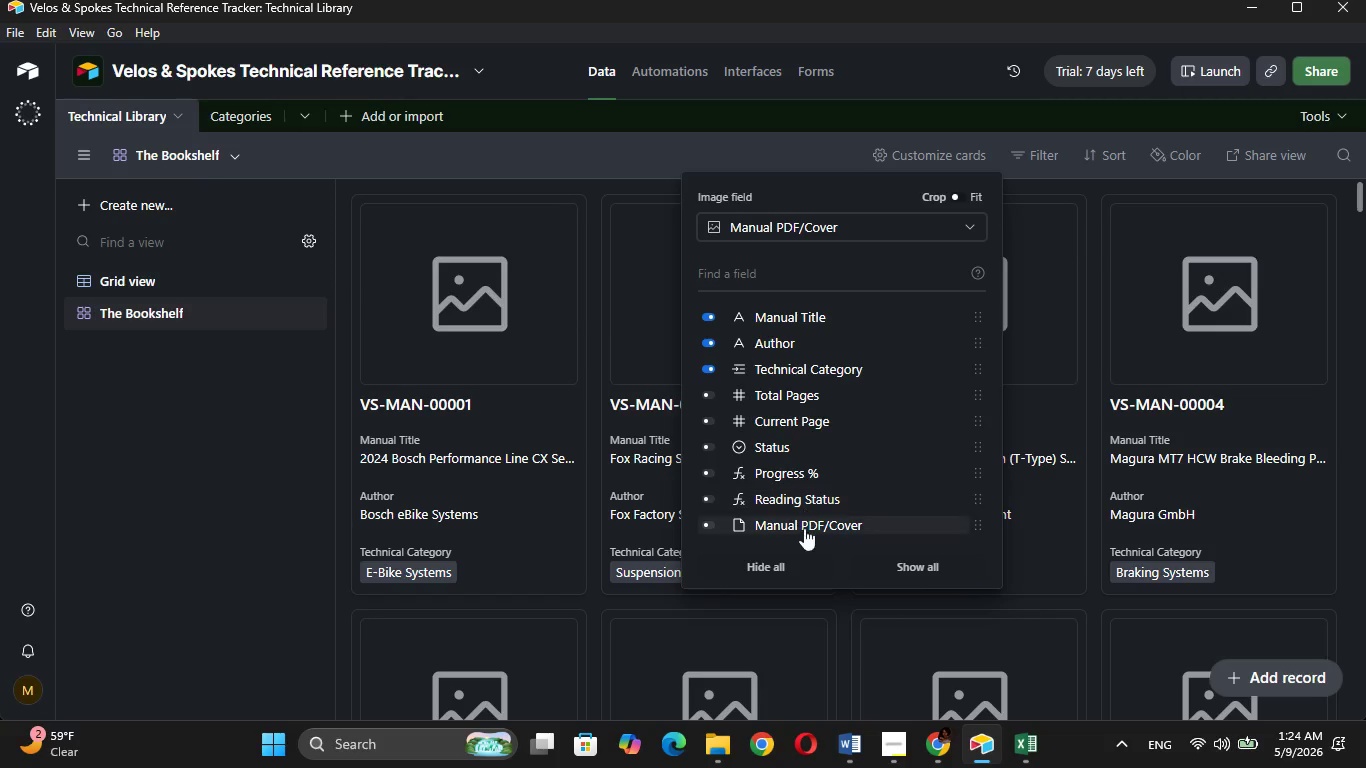 
left_click([806, 531])
 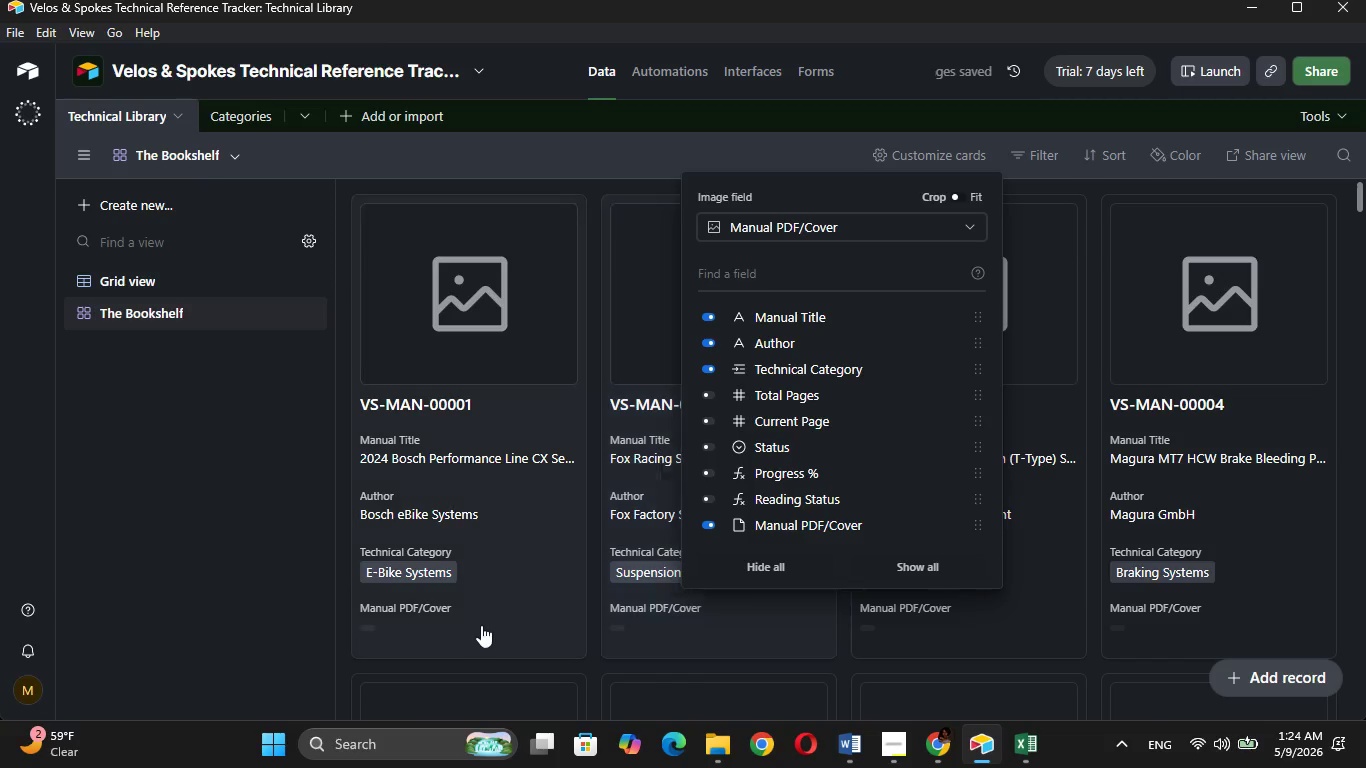 
left_click([399, 620])
 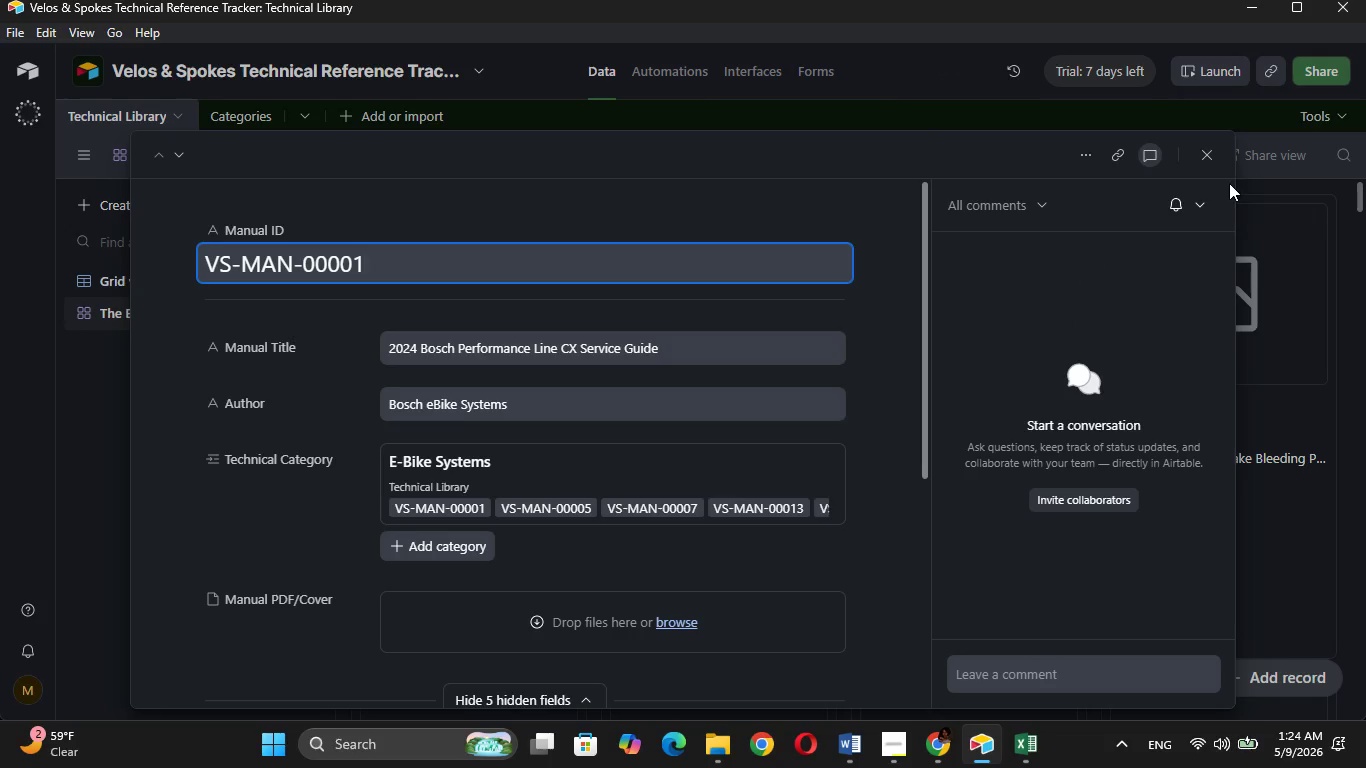 
left_click([1218, 154])
 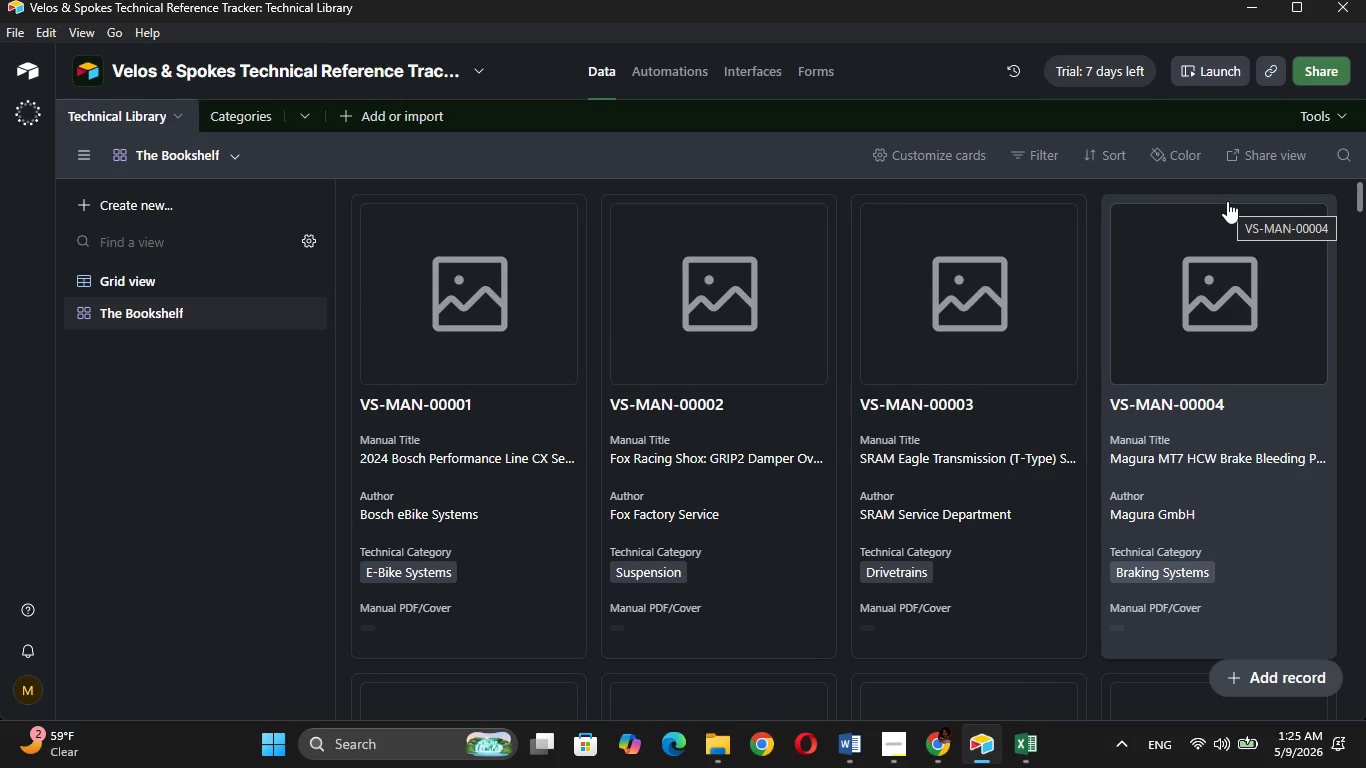 
wait(42.2)
 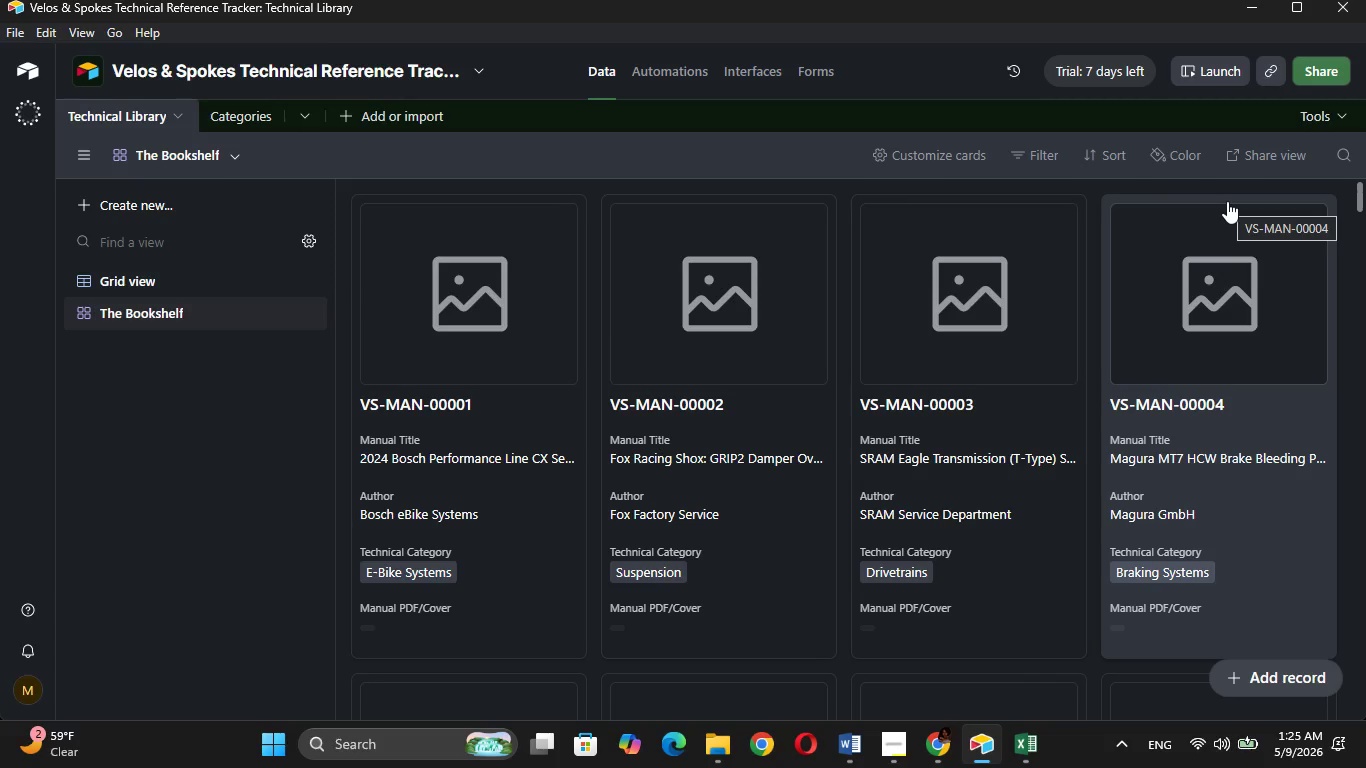 
left_click([899, 736])